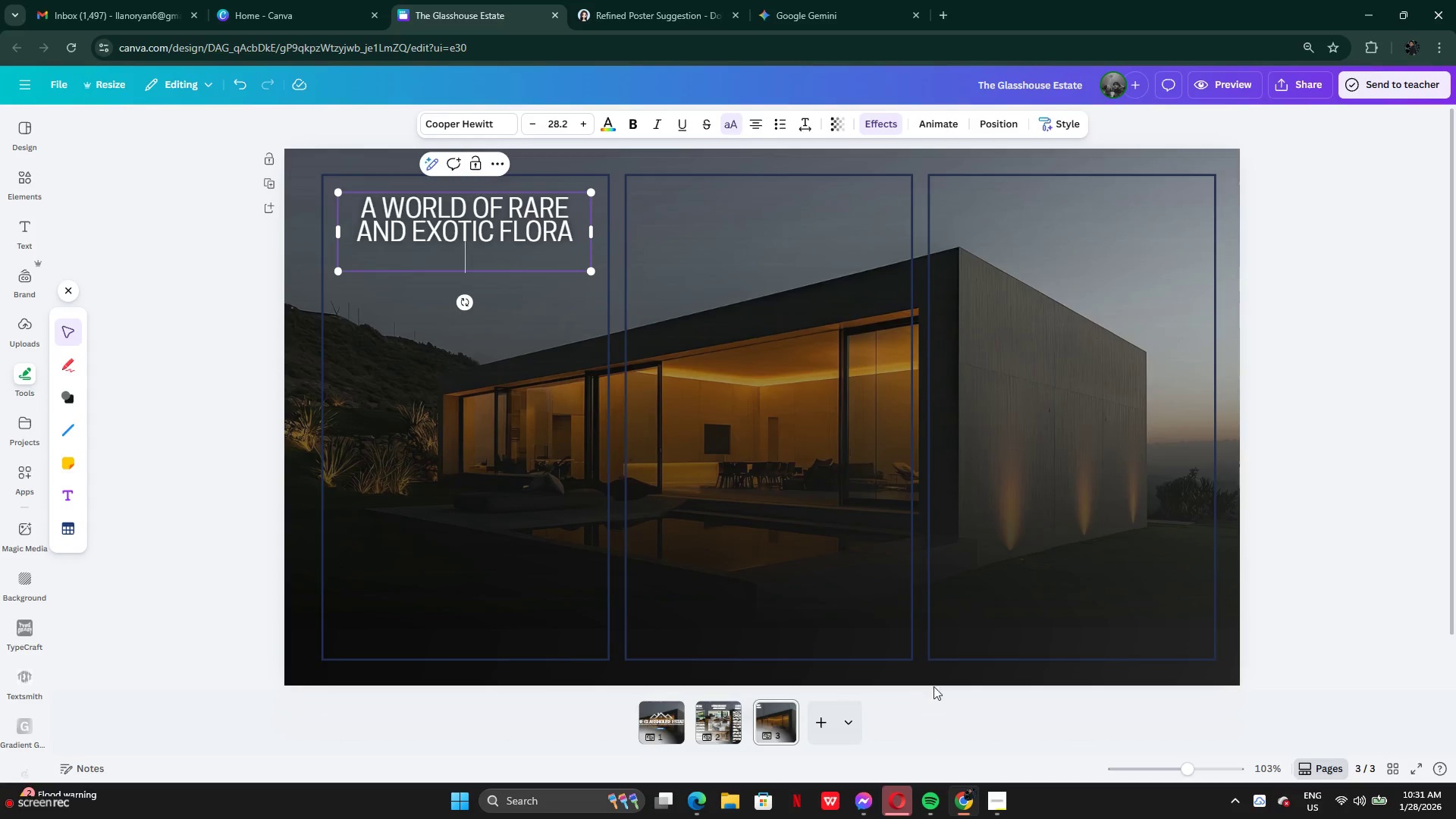 
left_click([657, 8])
 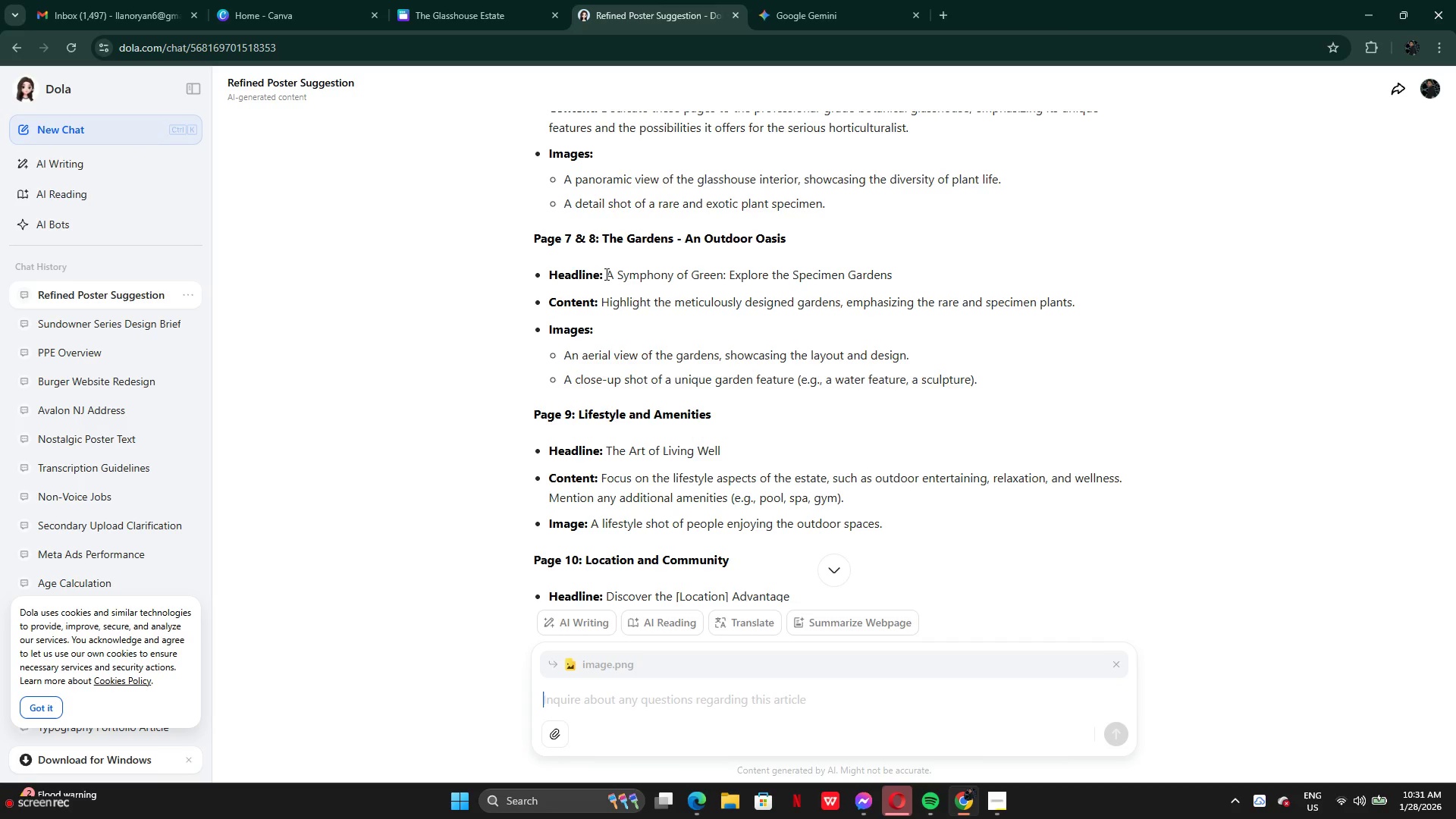 
left_click_drag(start_coordinate=[605, 274], to_coordinate=[946, 284])
 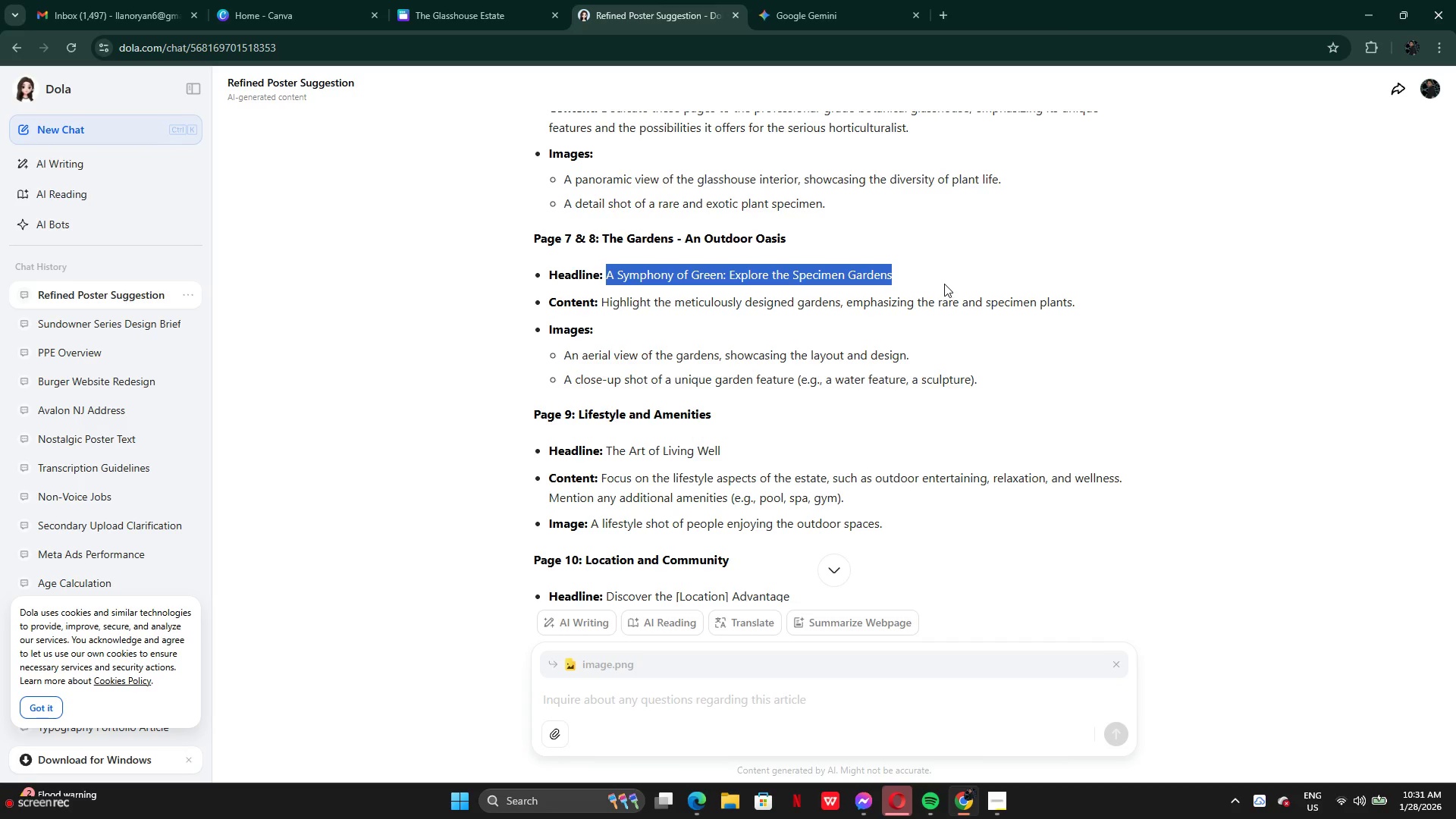 
key(Control+C)
 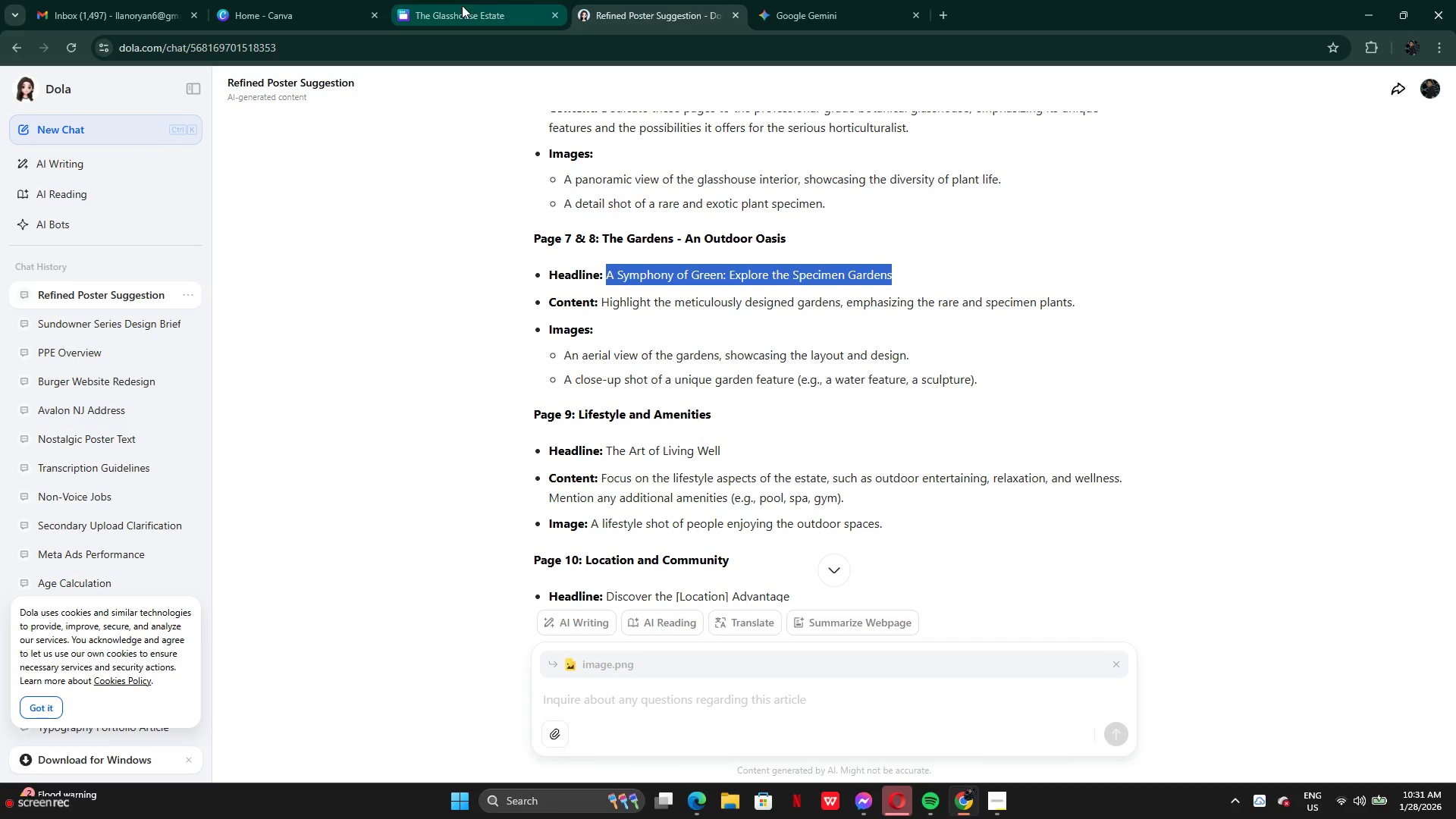 
left_click([460, 10])
 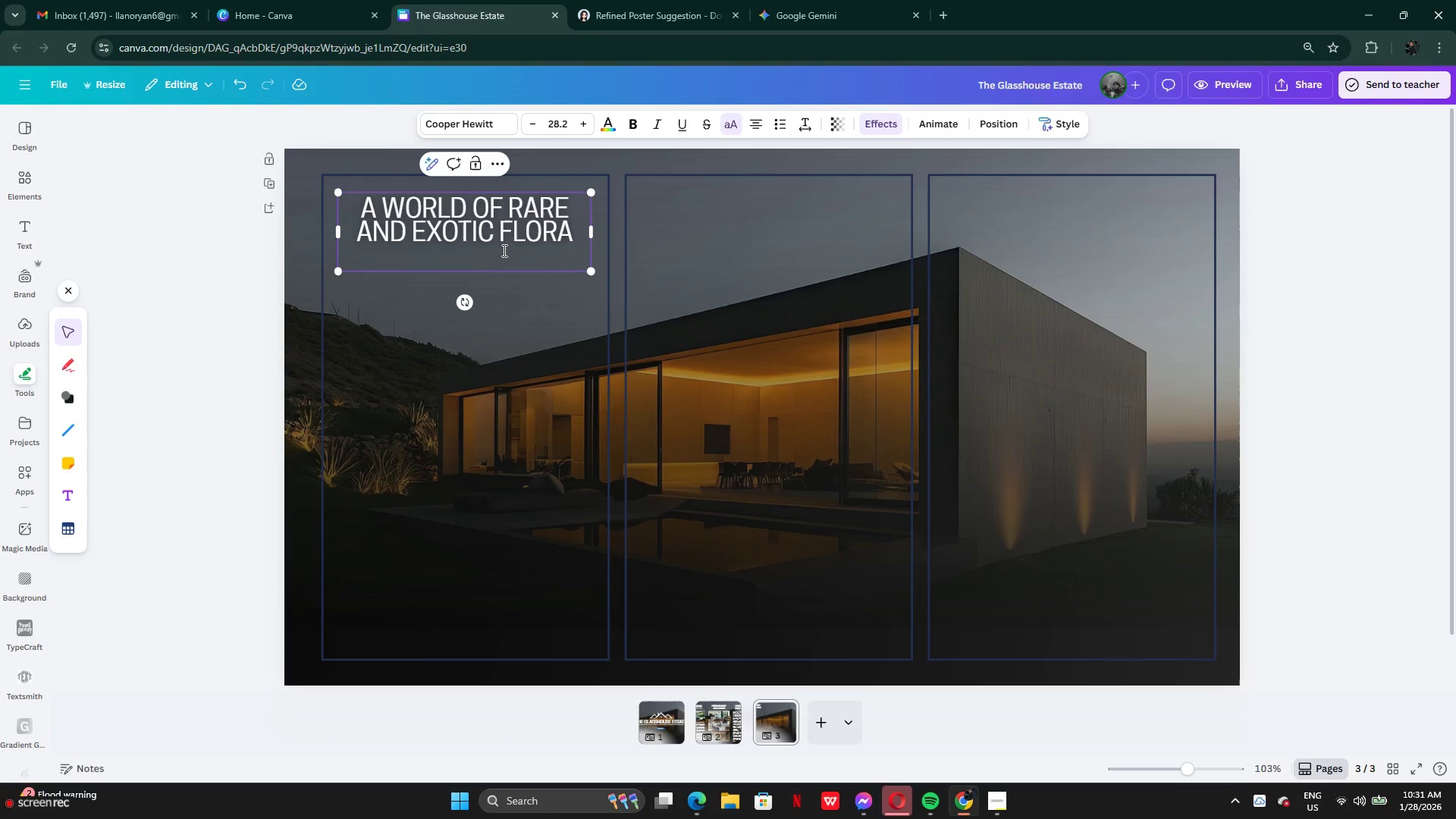 
left_click([504, 256])
 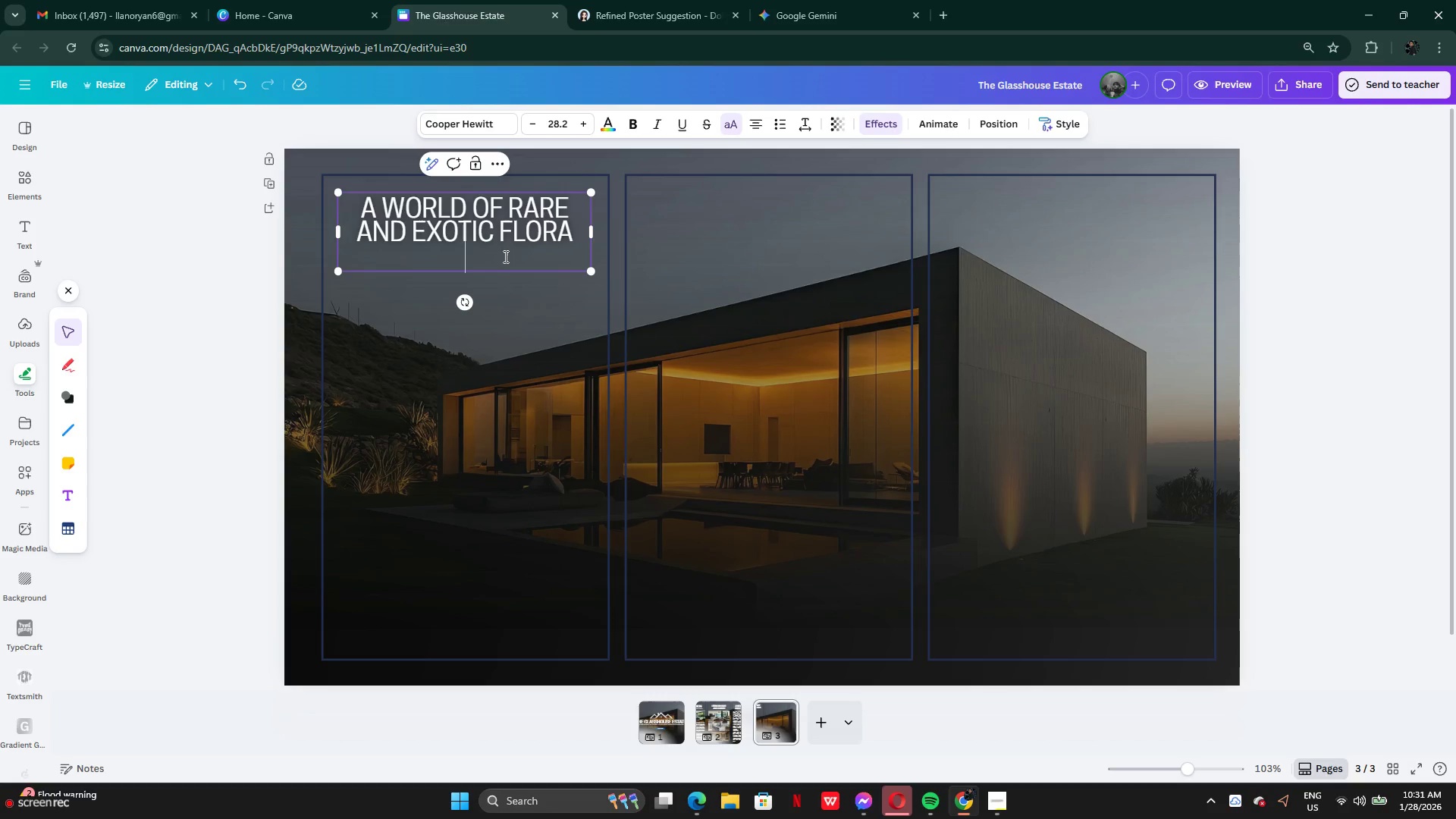 
key(Control+A)
 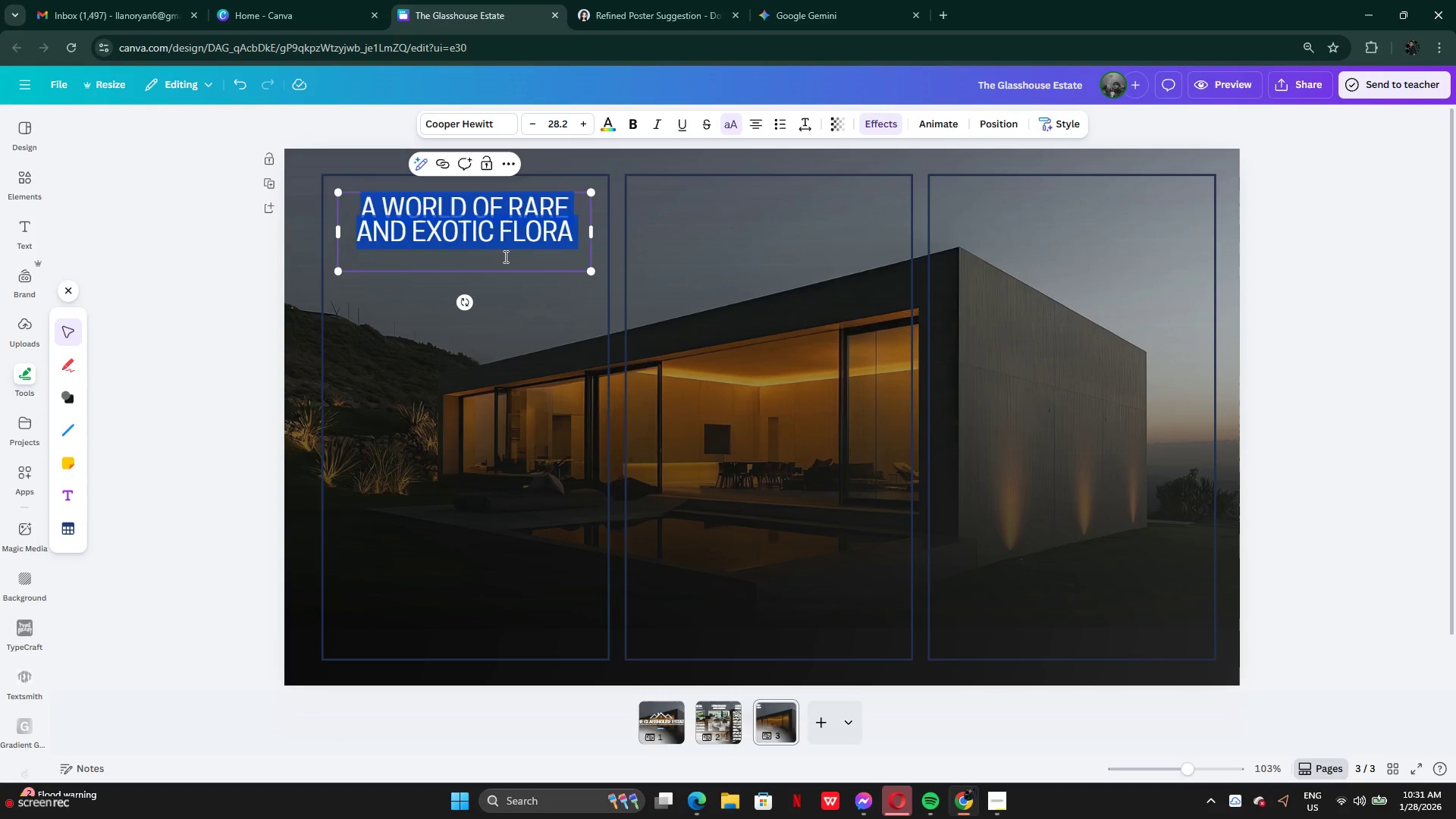 
key(Control+V)
 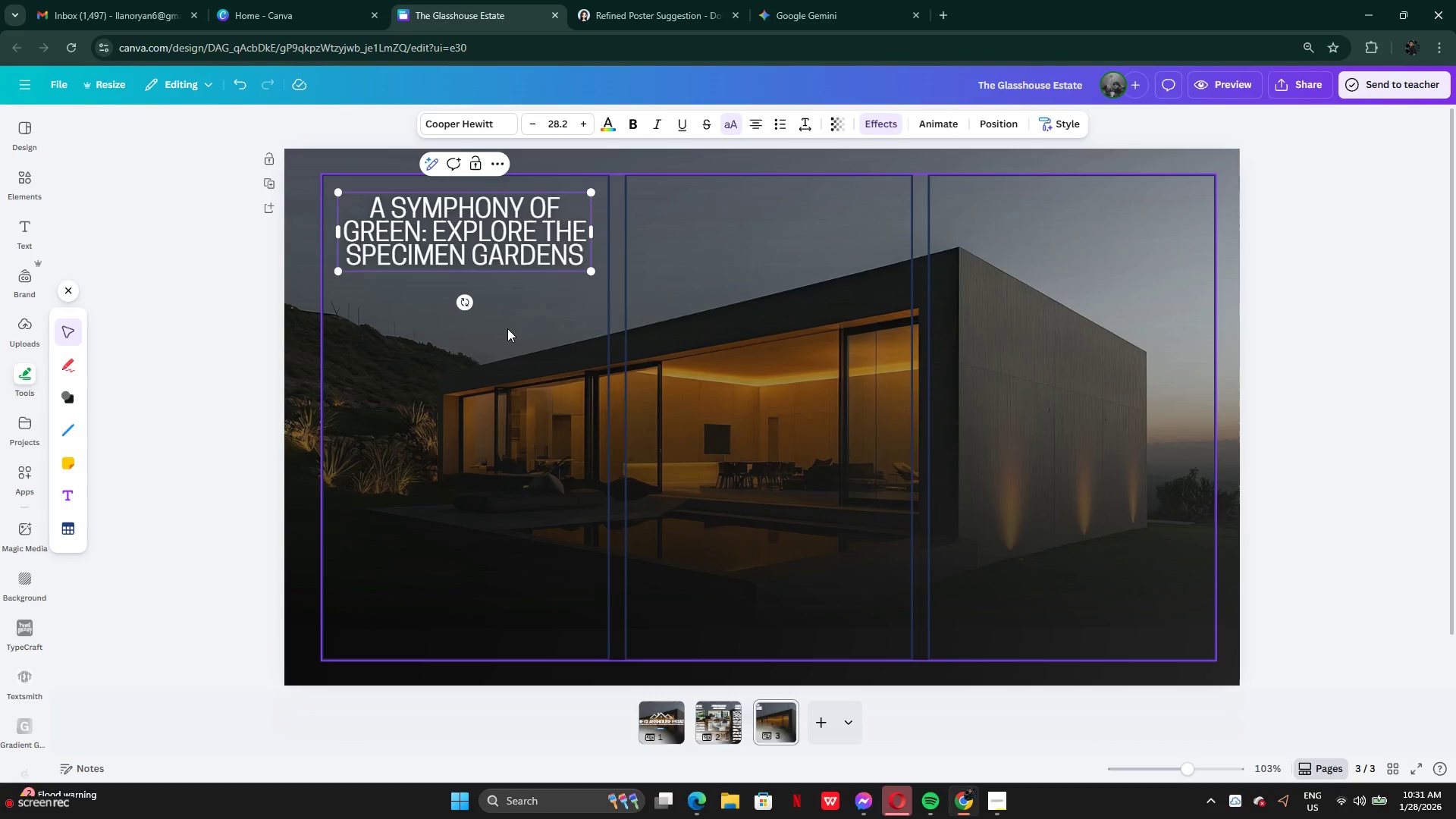 
left_click([508, 329])
 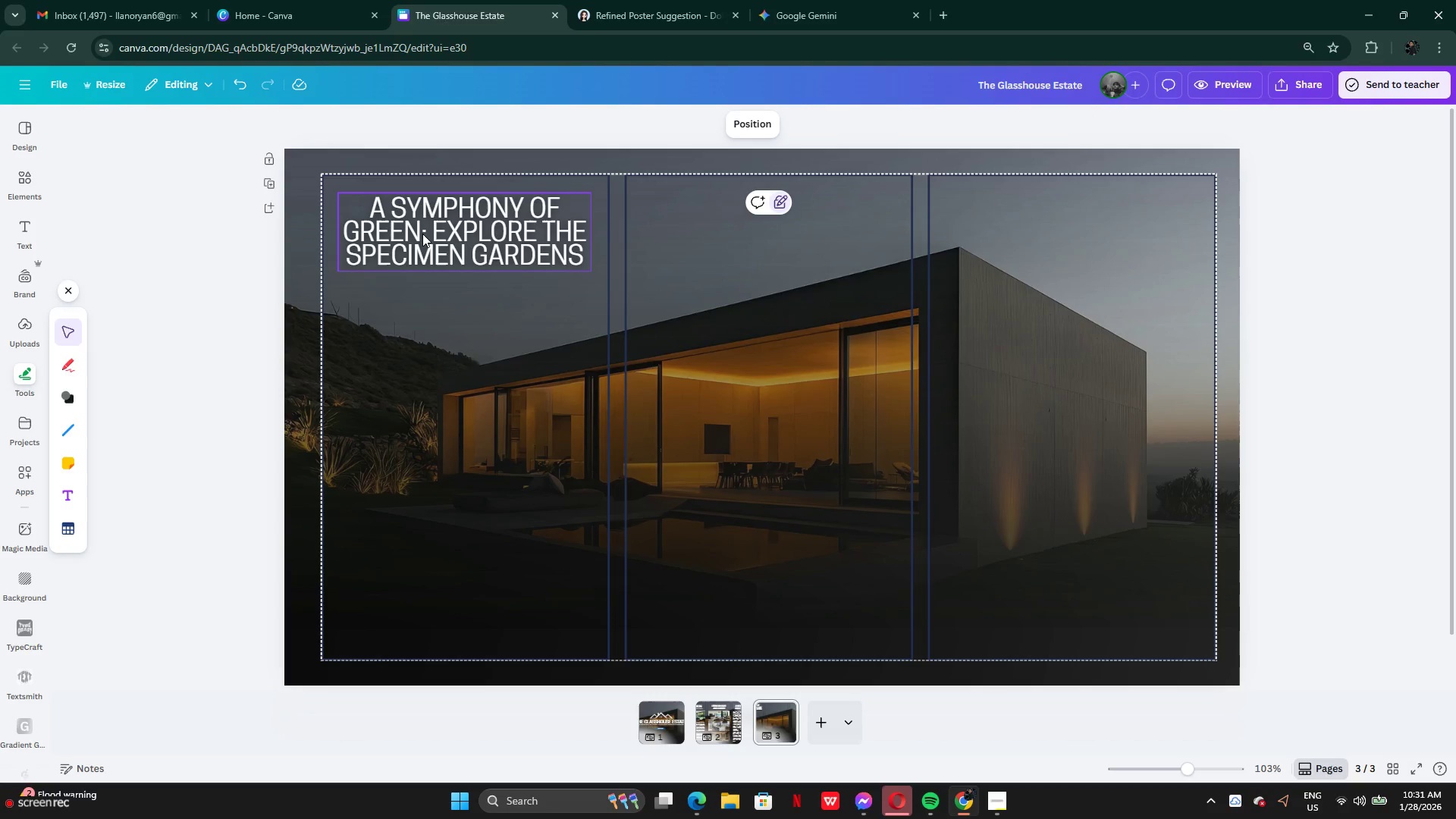 
left_click([423, 233])
 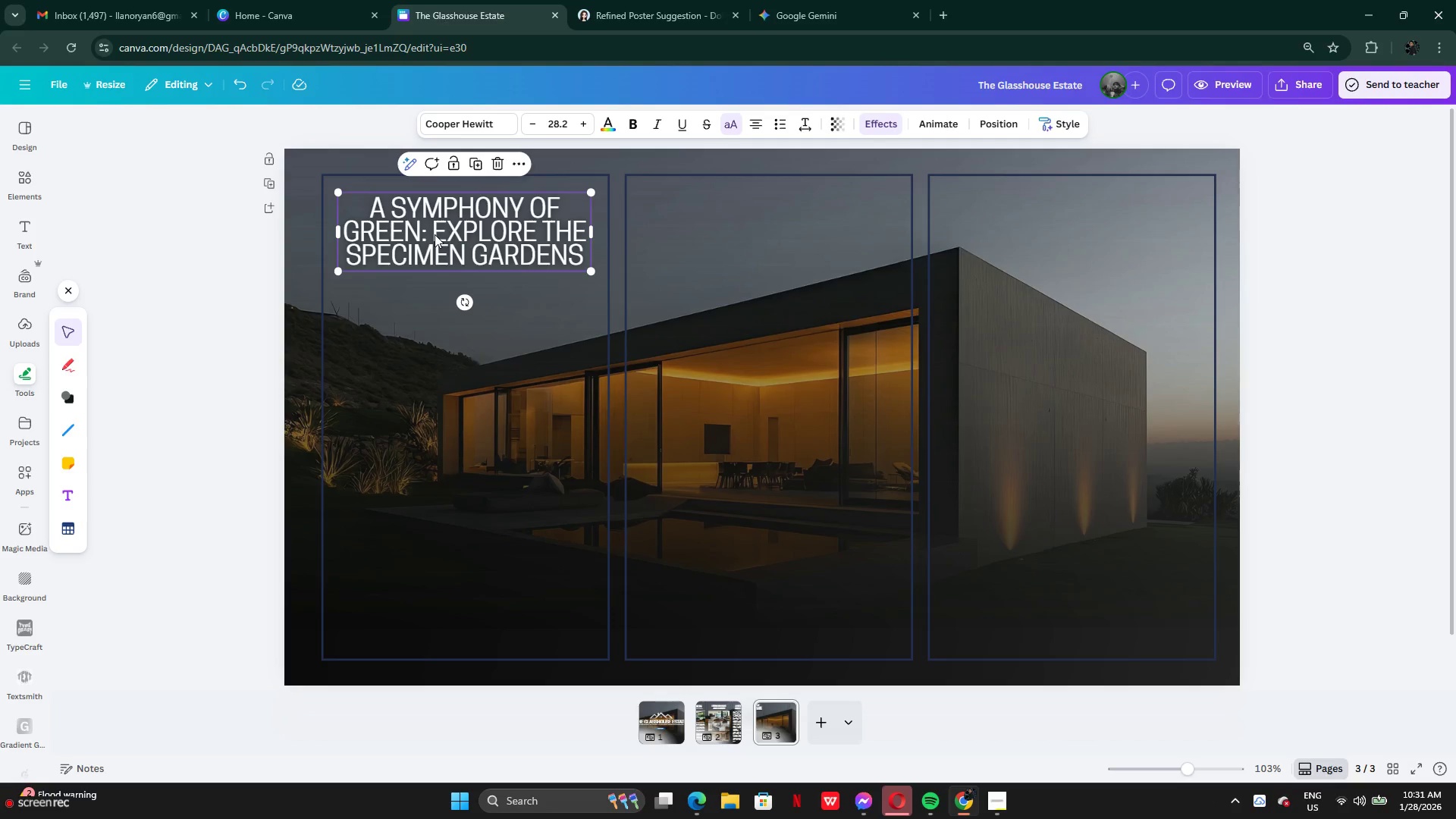 
double_click([435, 234])
 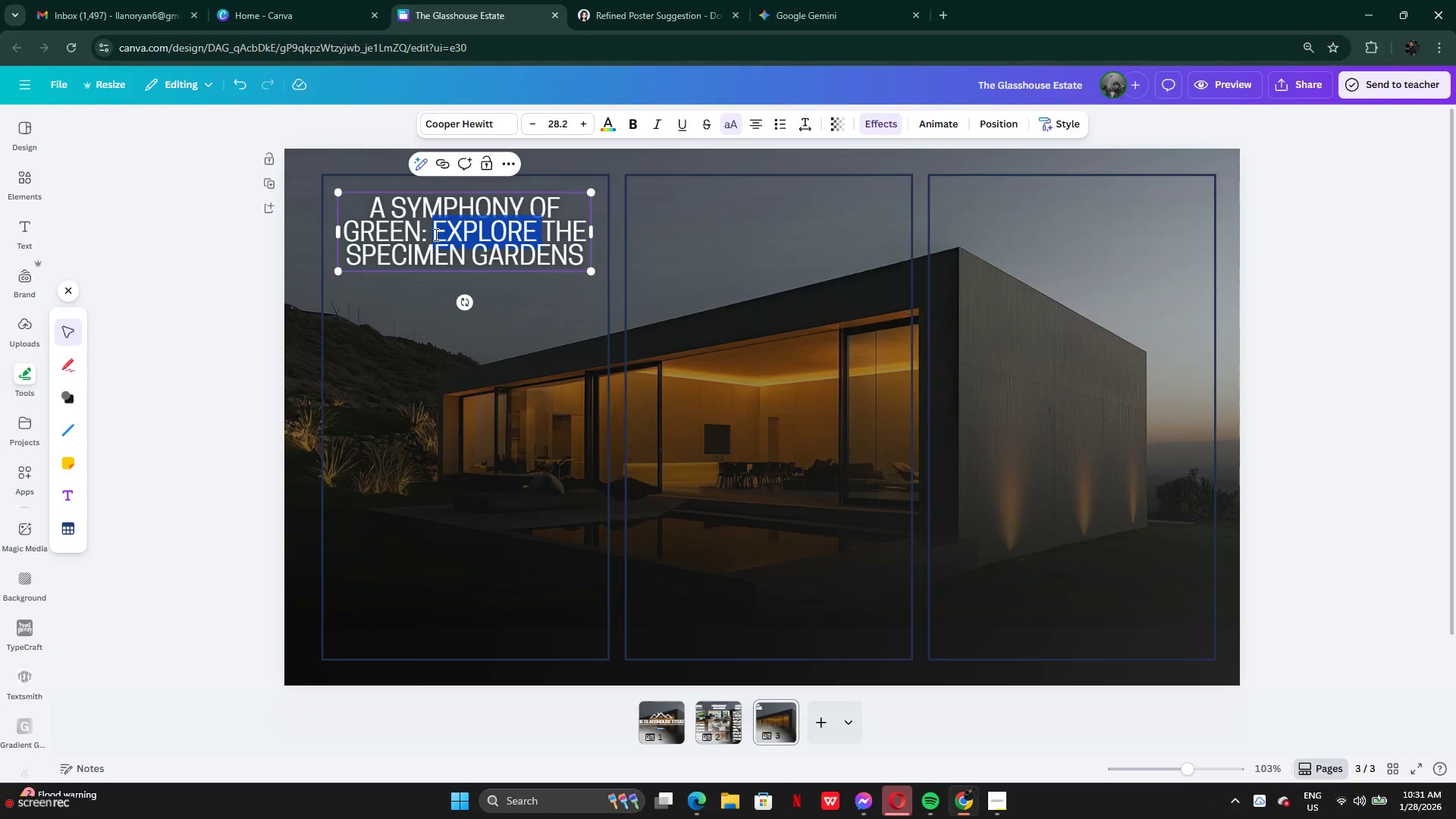 
triple_click([435, 234])
 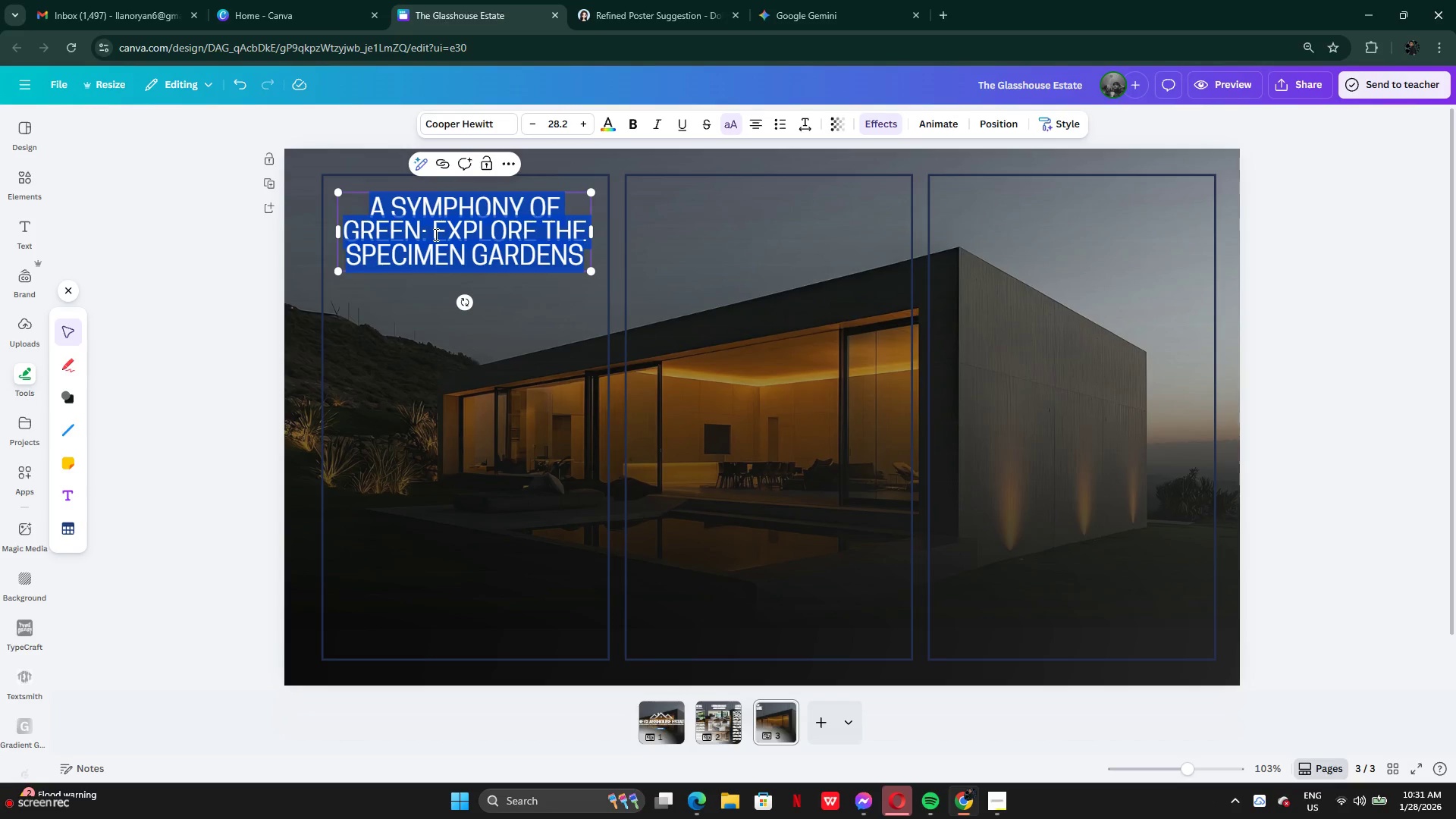 
triple_click([435, 234])
 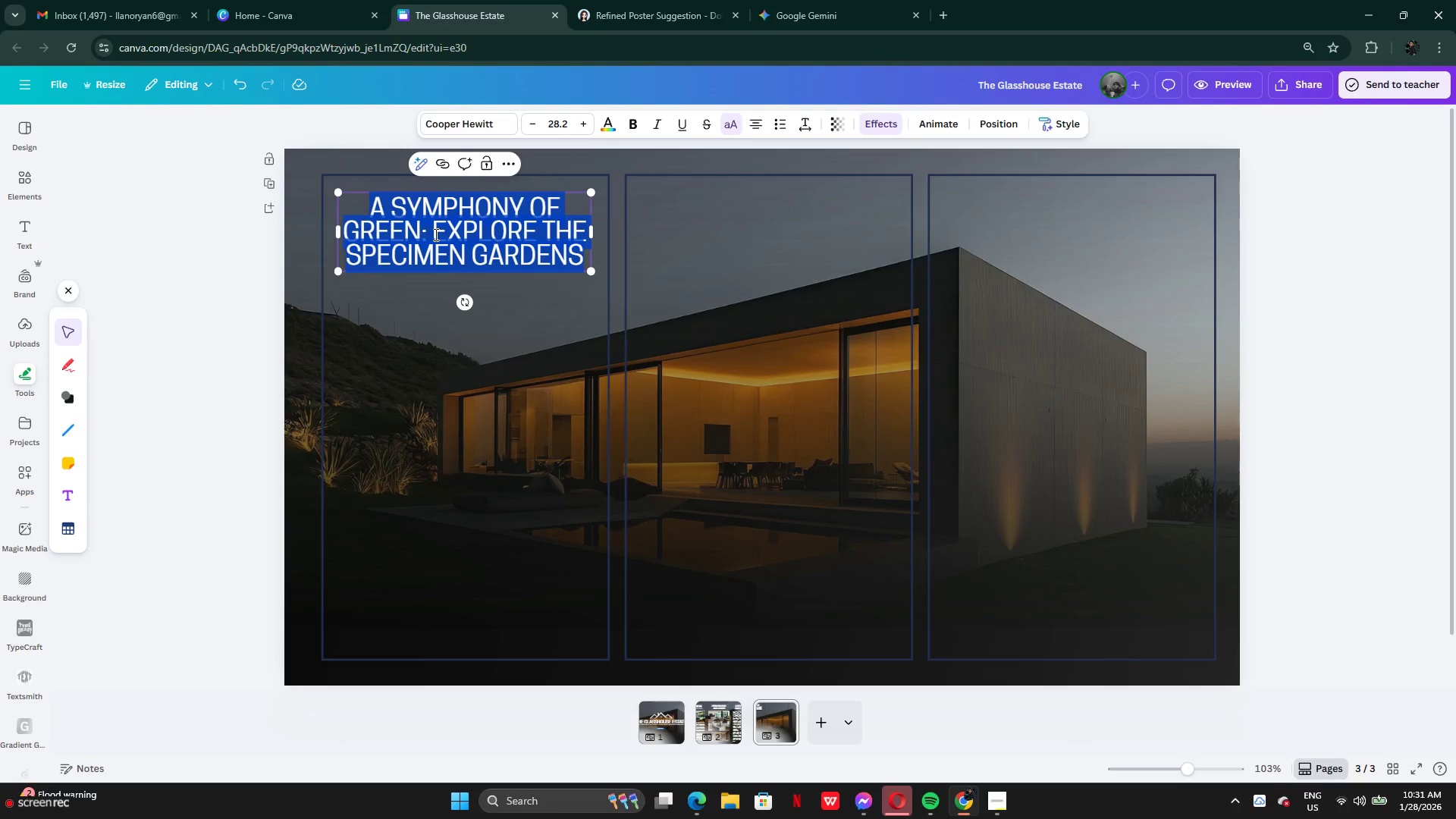 
left_click([435, 234])
 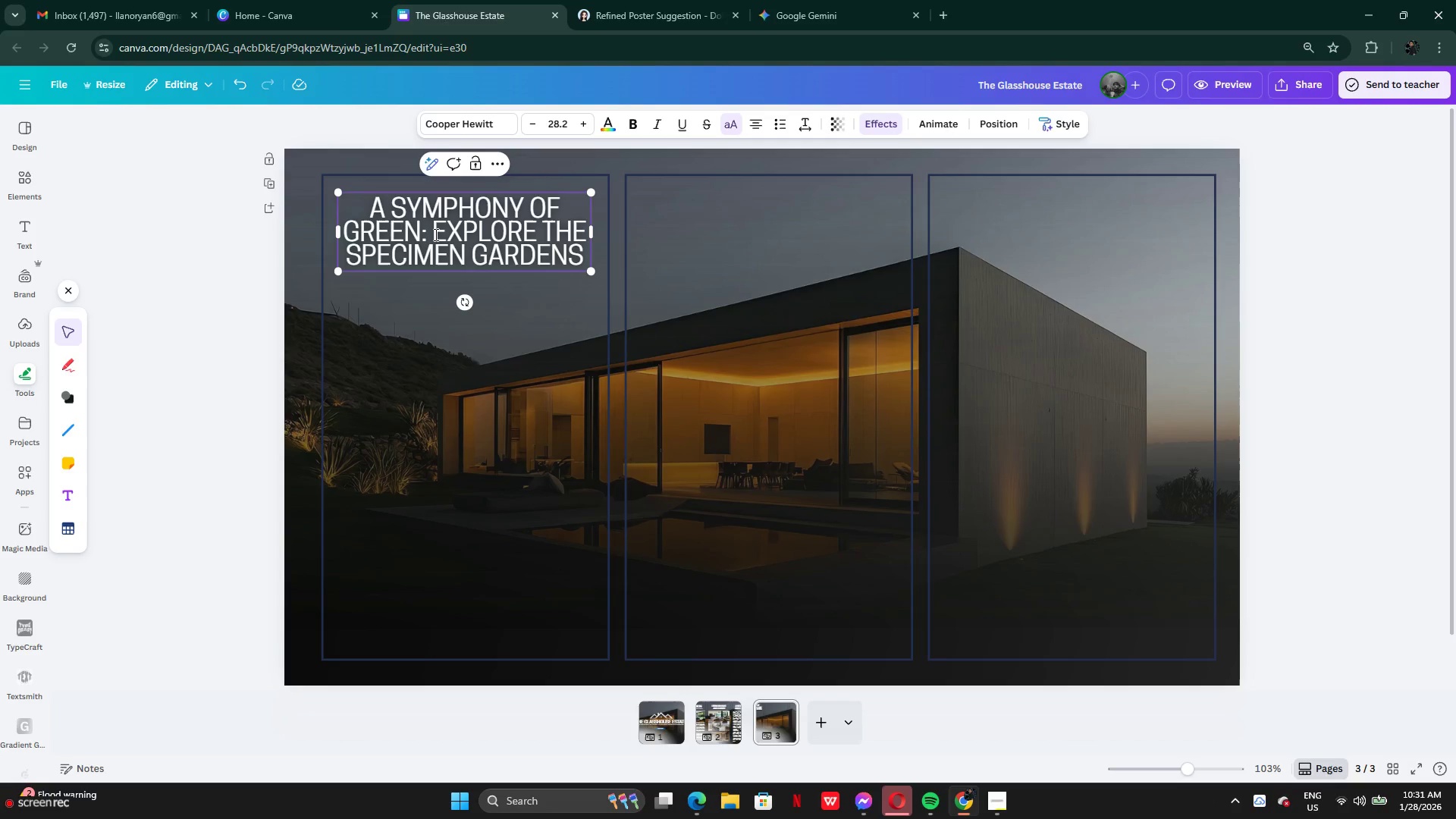 
key(Enter)
 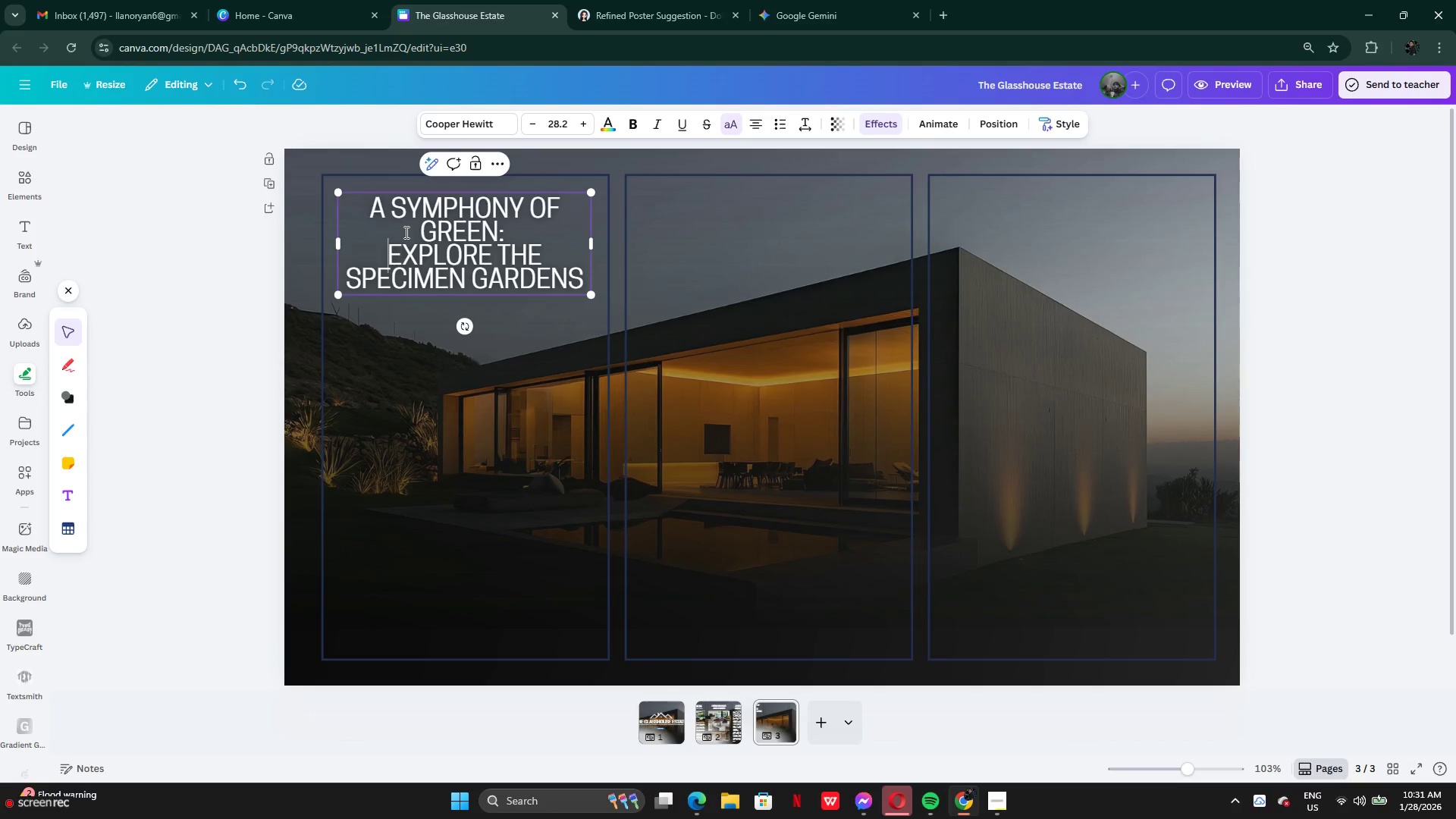 
left_click_drag(start_coordinate=[335, 244], to_coordinate=[287, 227])
 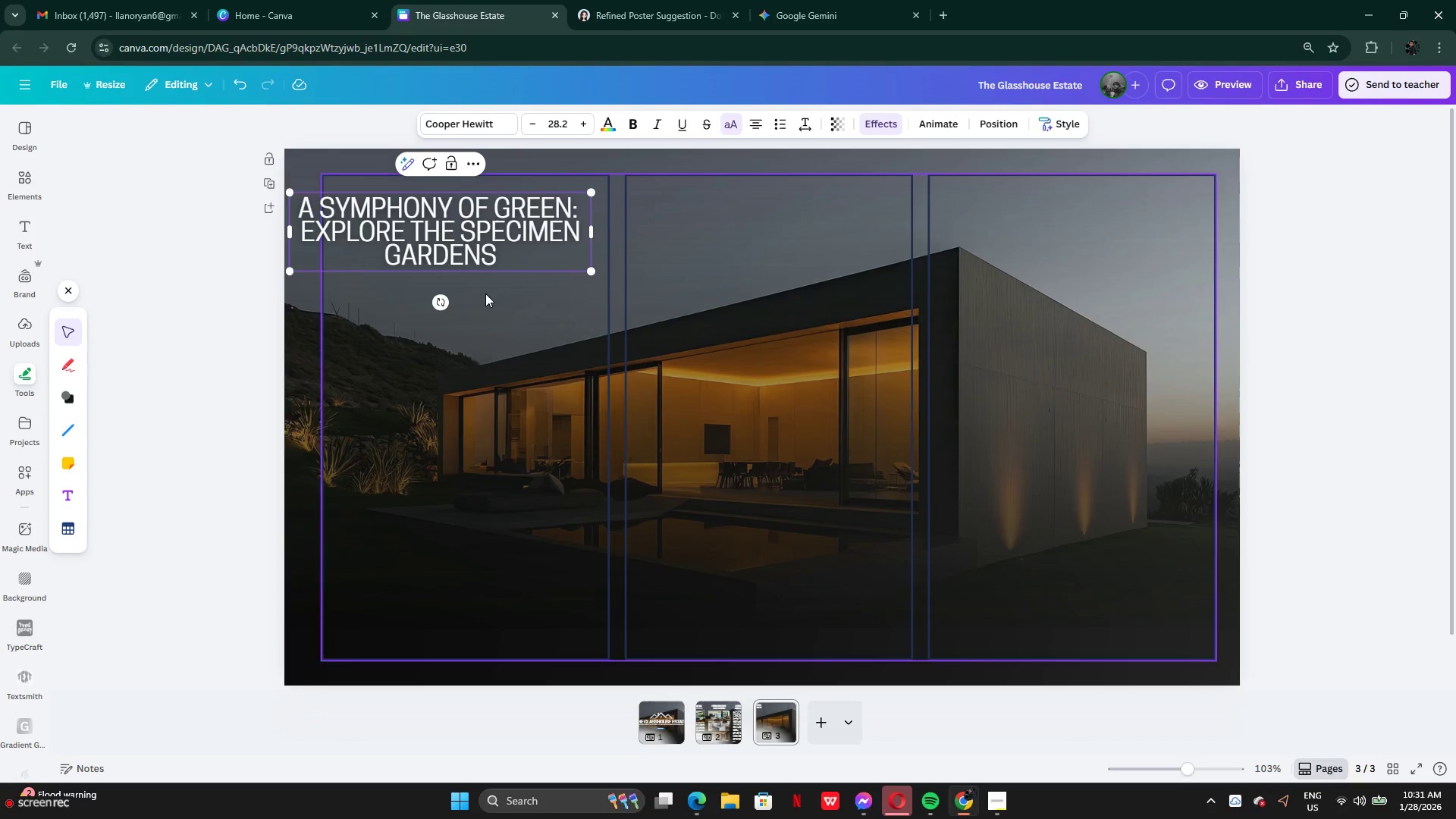 
left_click([488, 299])
 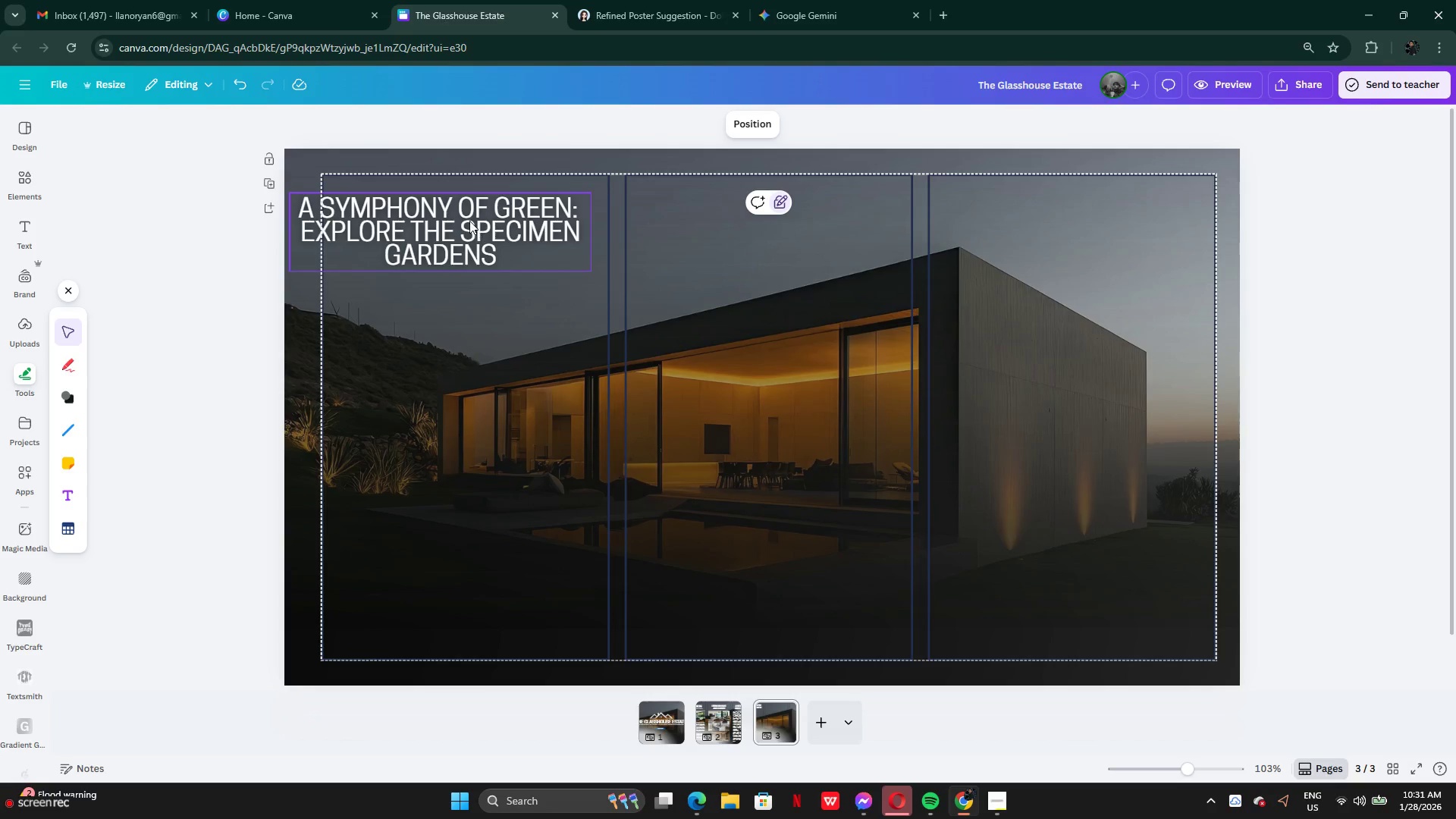 
left_click_drag(start_coordinate=[469, 221], to_coordinate=[520, 227])
 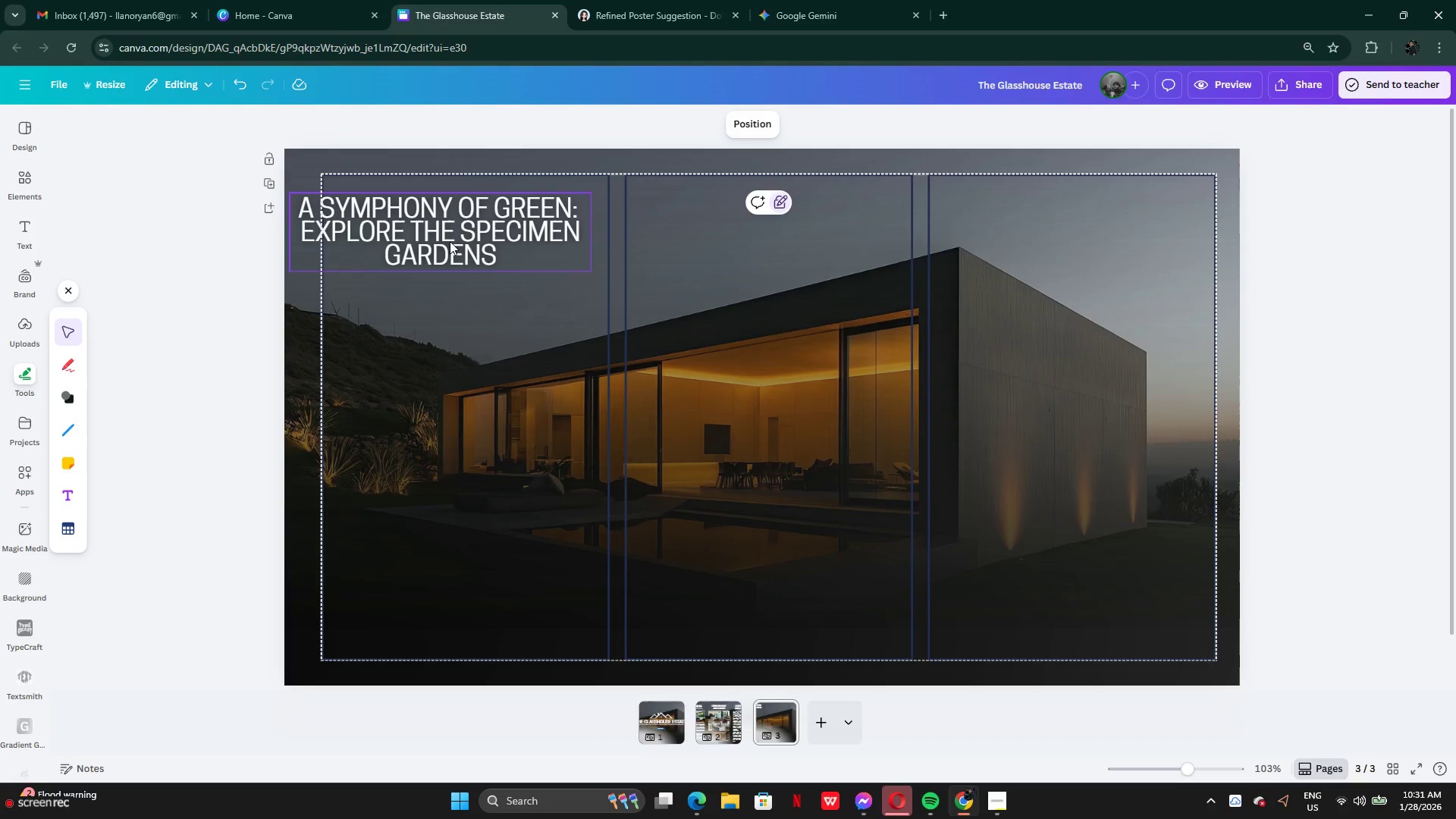 
left_click_drag(start_coordinate=[448, 234], to_coordinate=[500, 241])
 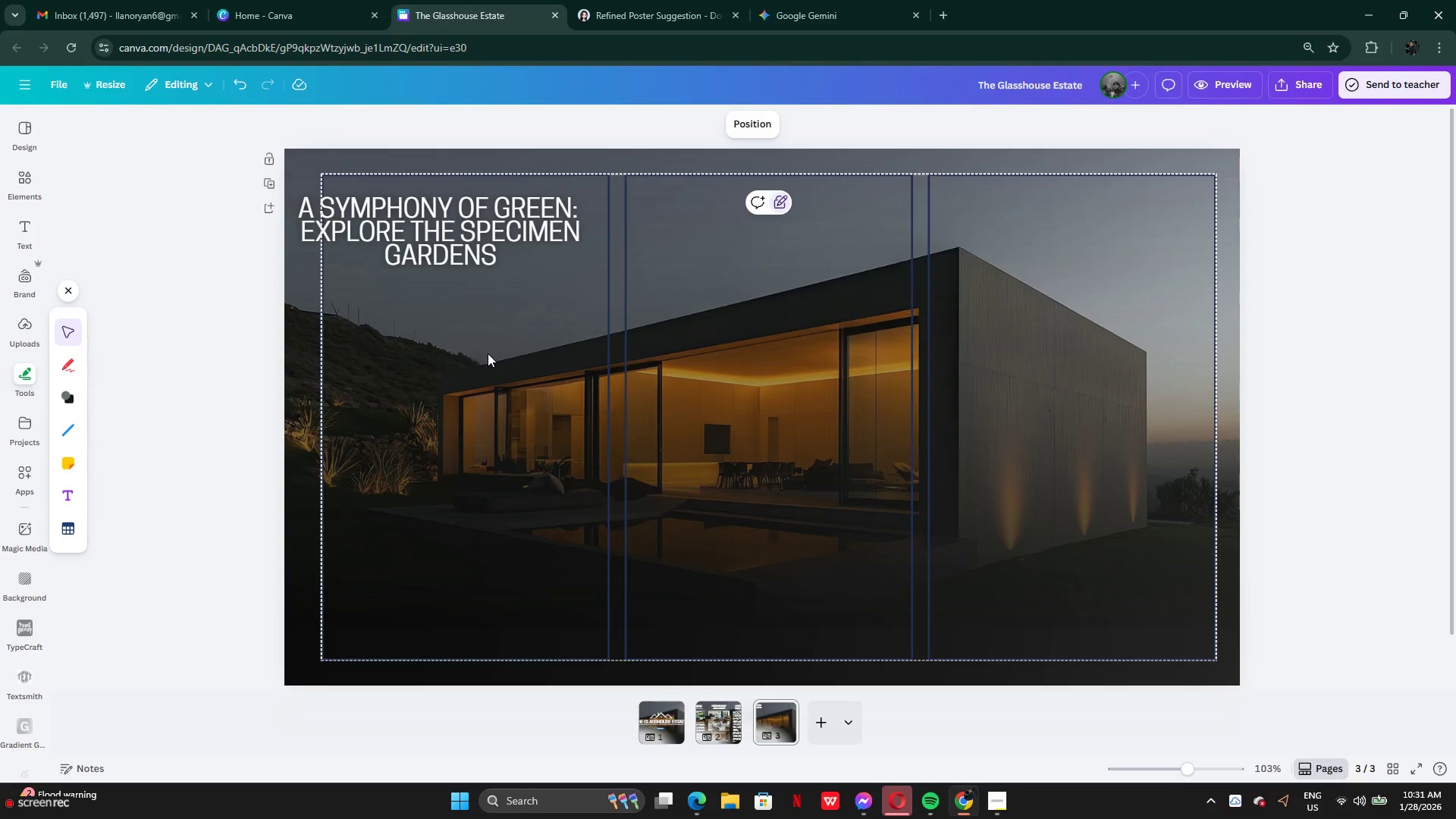 
left_click([488, 353])
 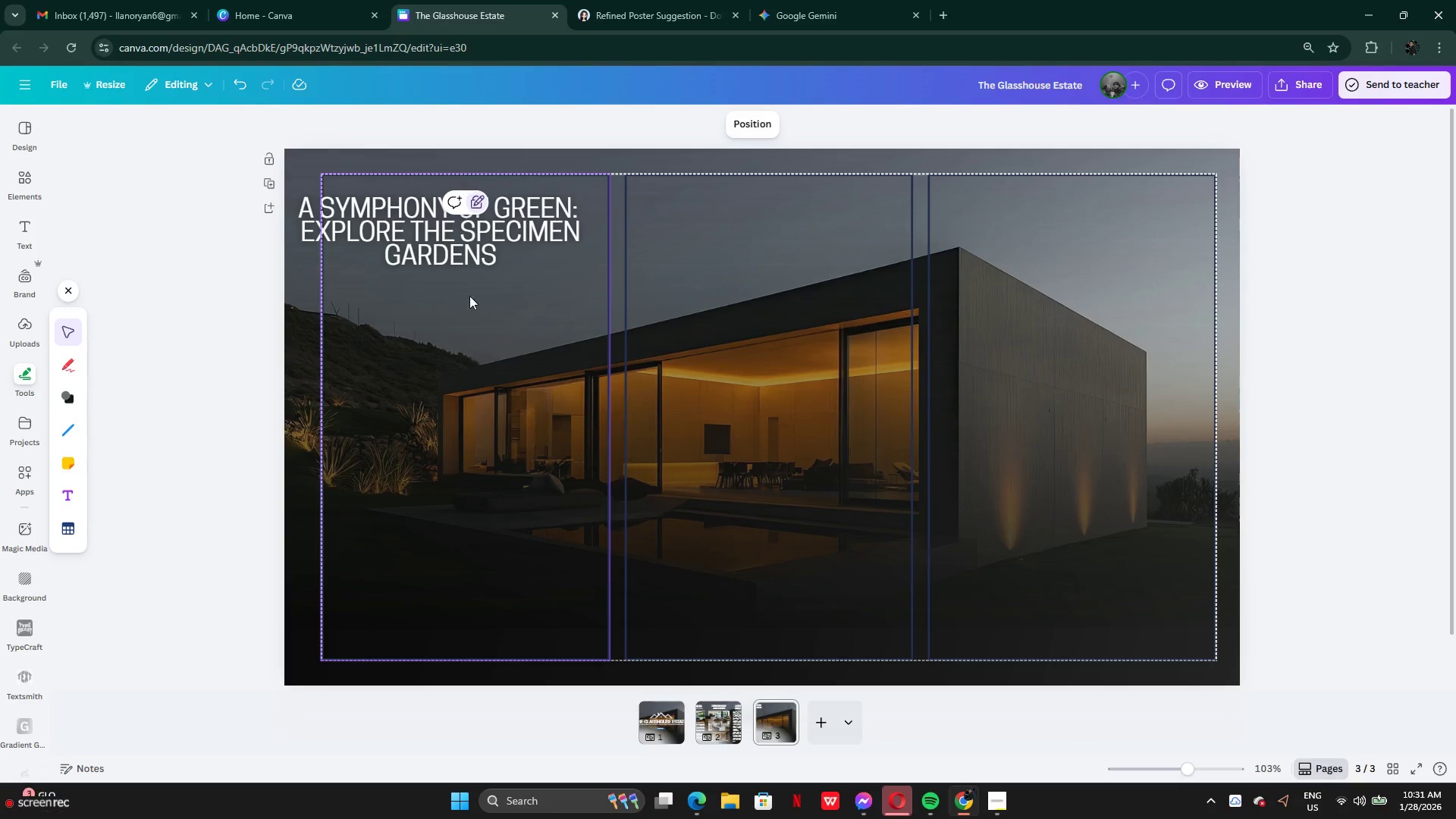 
left_click([444, 269])
 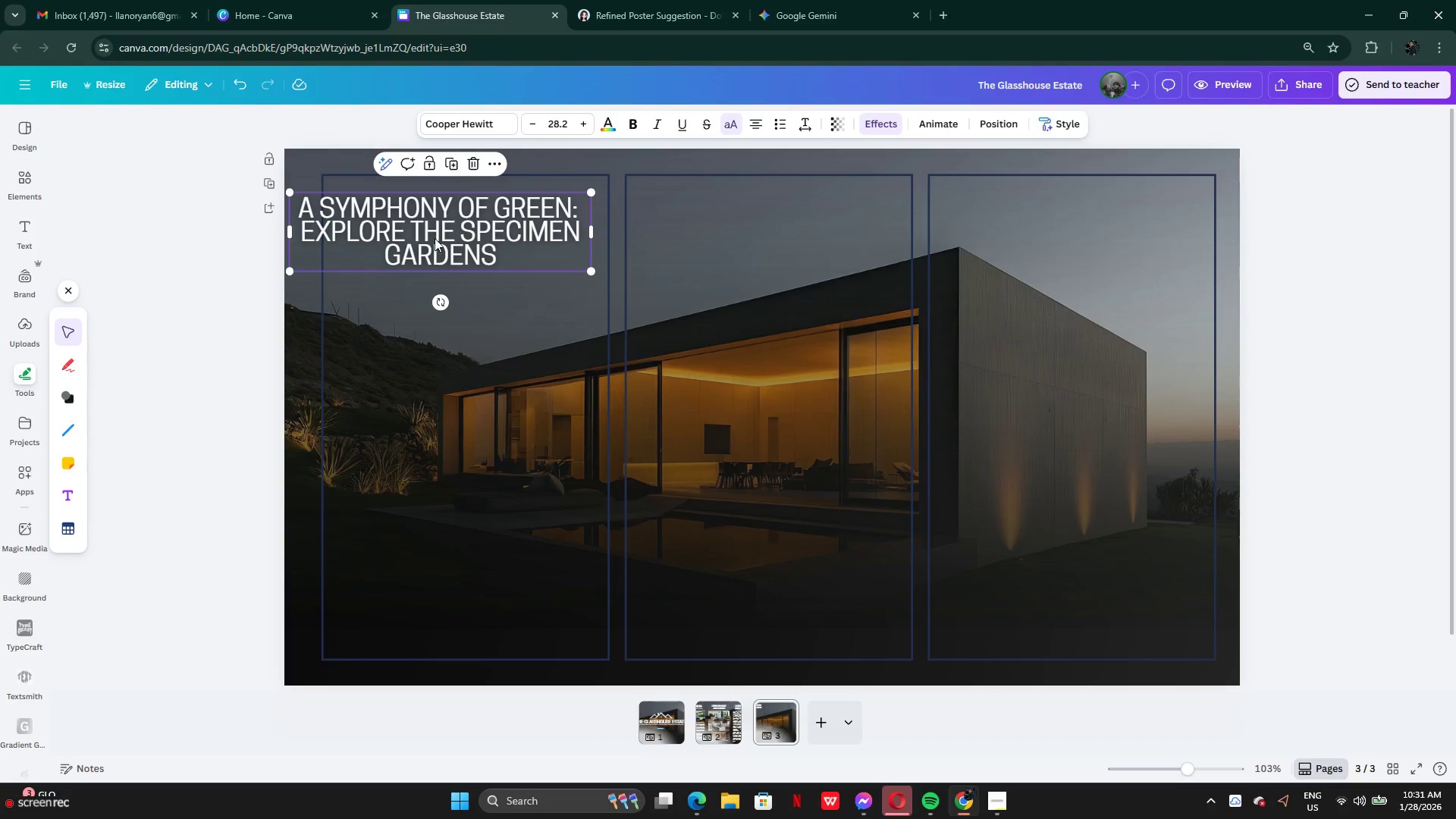 
left_click_drag(start_coordinate=[434, 234], to_coordinate=[476, 236])
 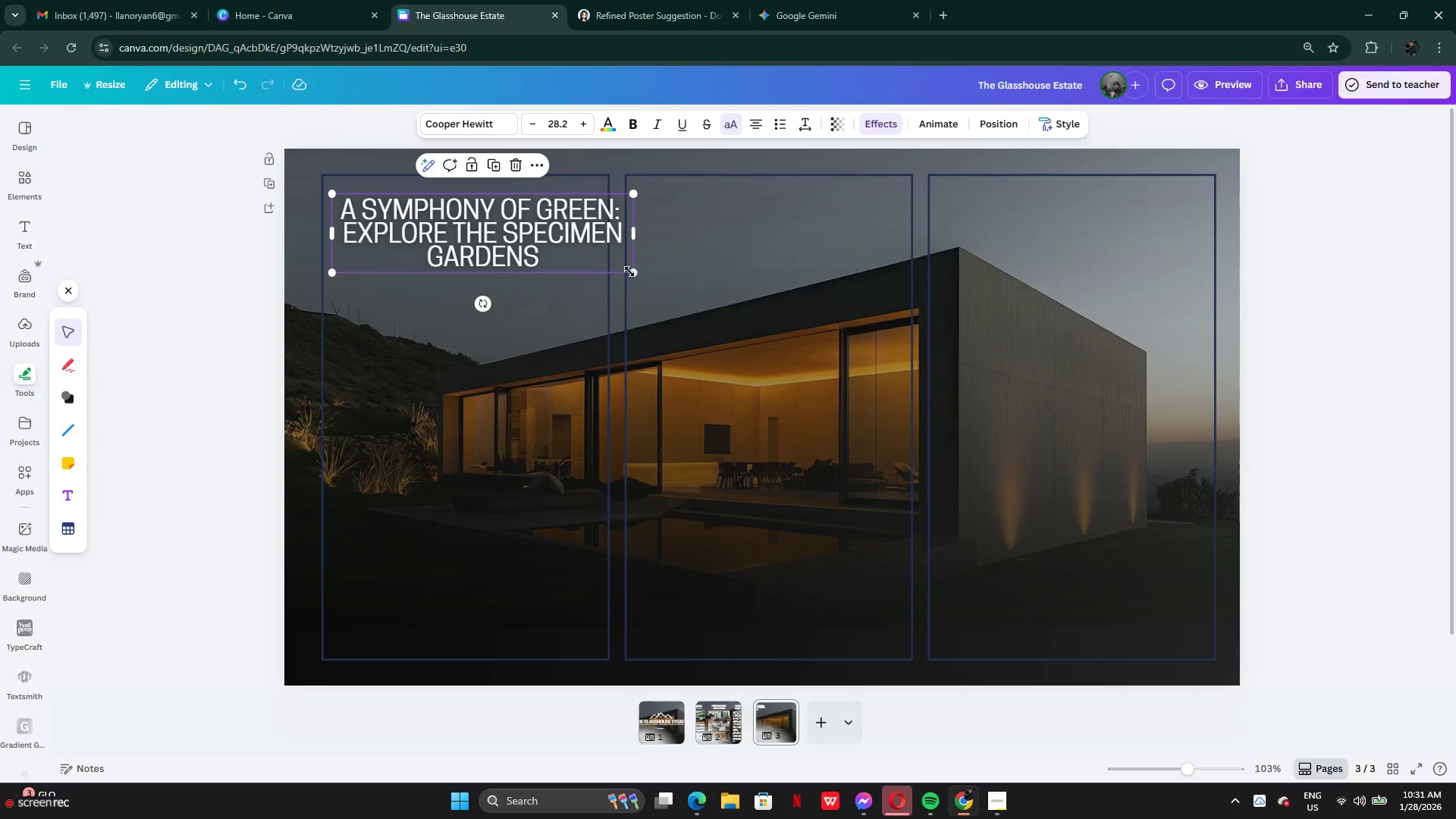 
left_click_drag(start_coordinate=[629, 271], to_coordinate=[572, 248])
 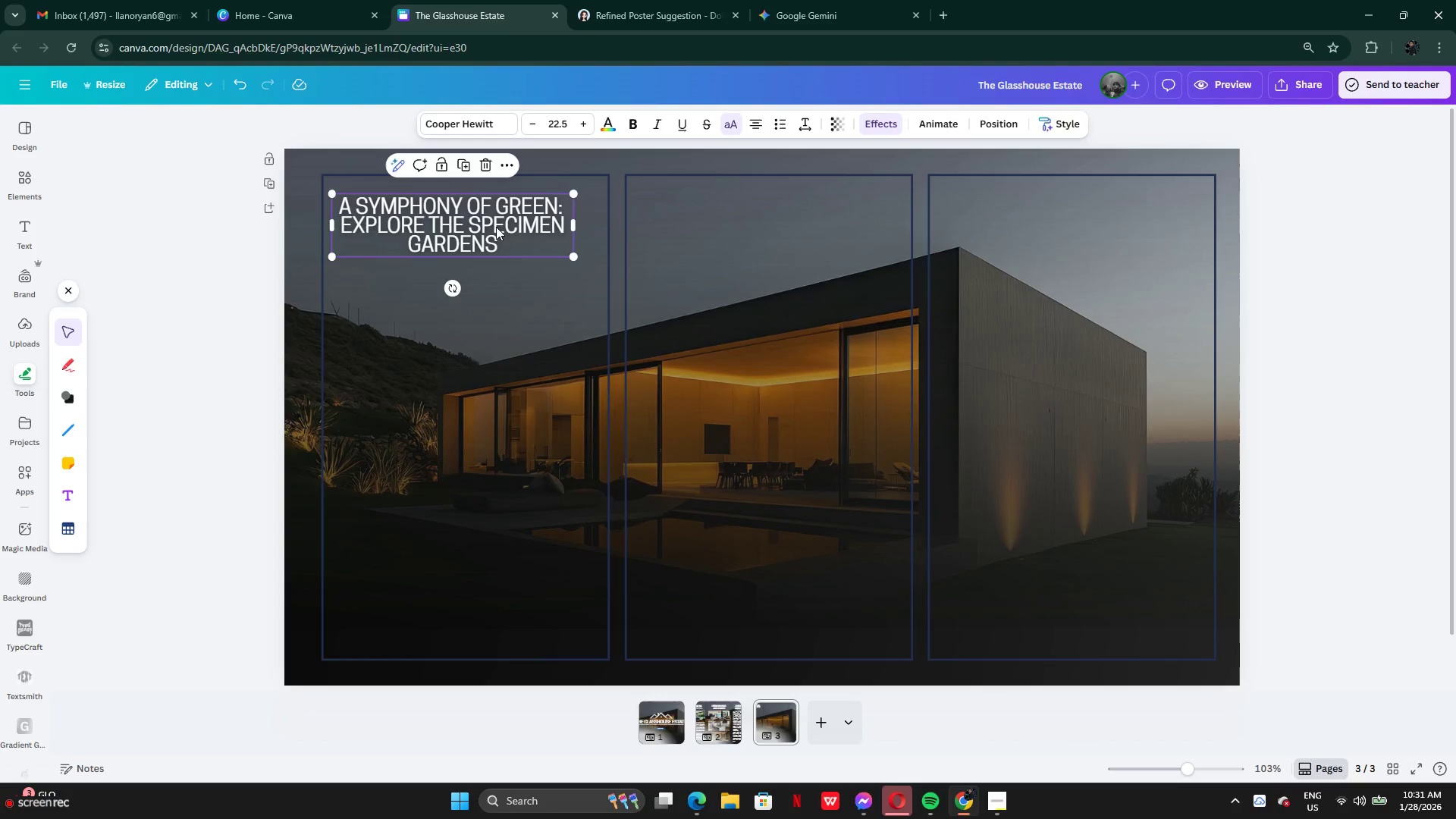 
left_click_drag(start_coordinate=[496, 227], to_coordinate=[508, 218])
 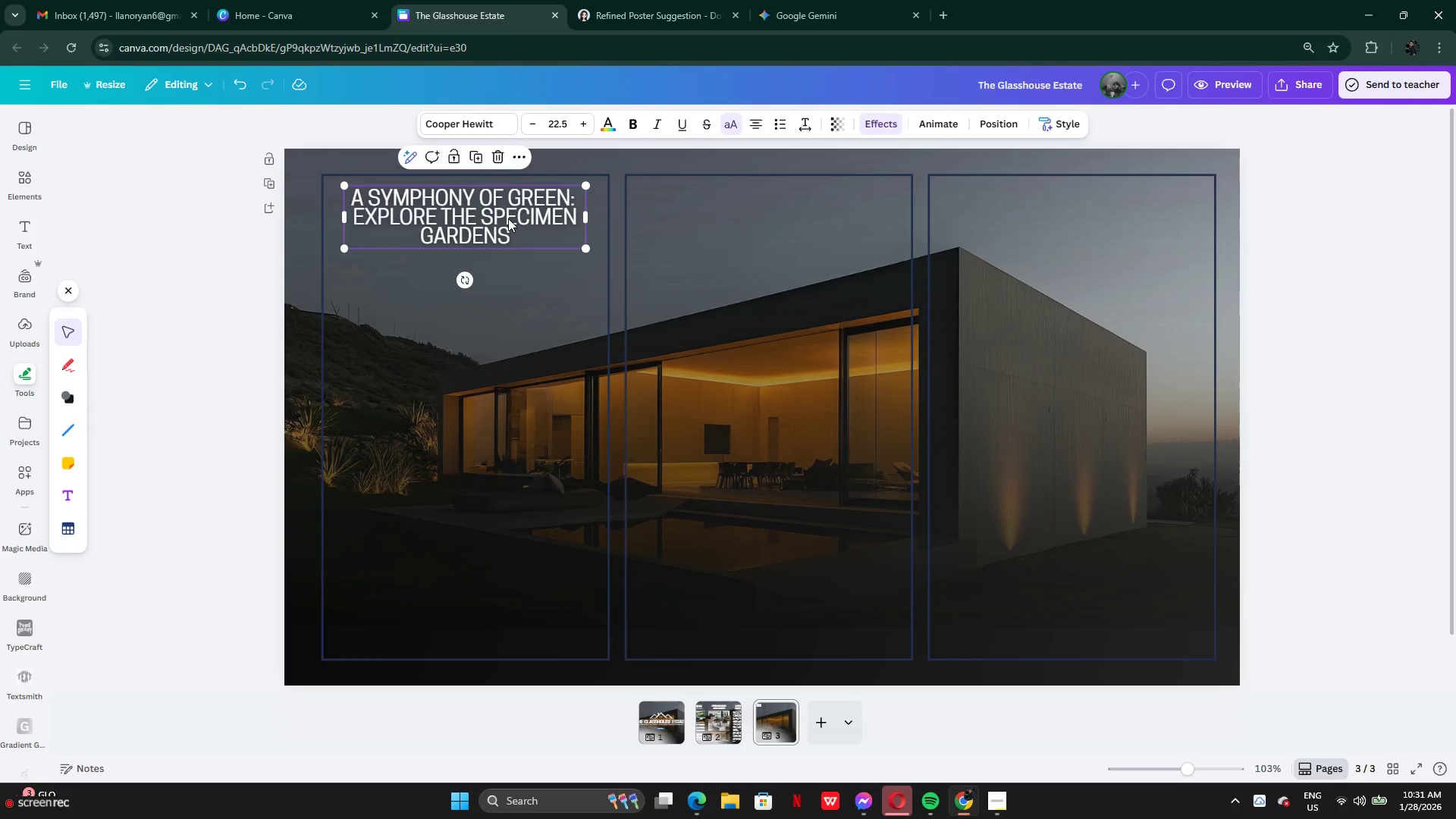 
left_click_drag(start_coordinate=[508, 218], to_coordinate=[507, 226])
 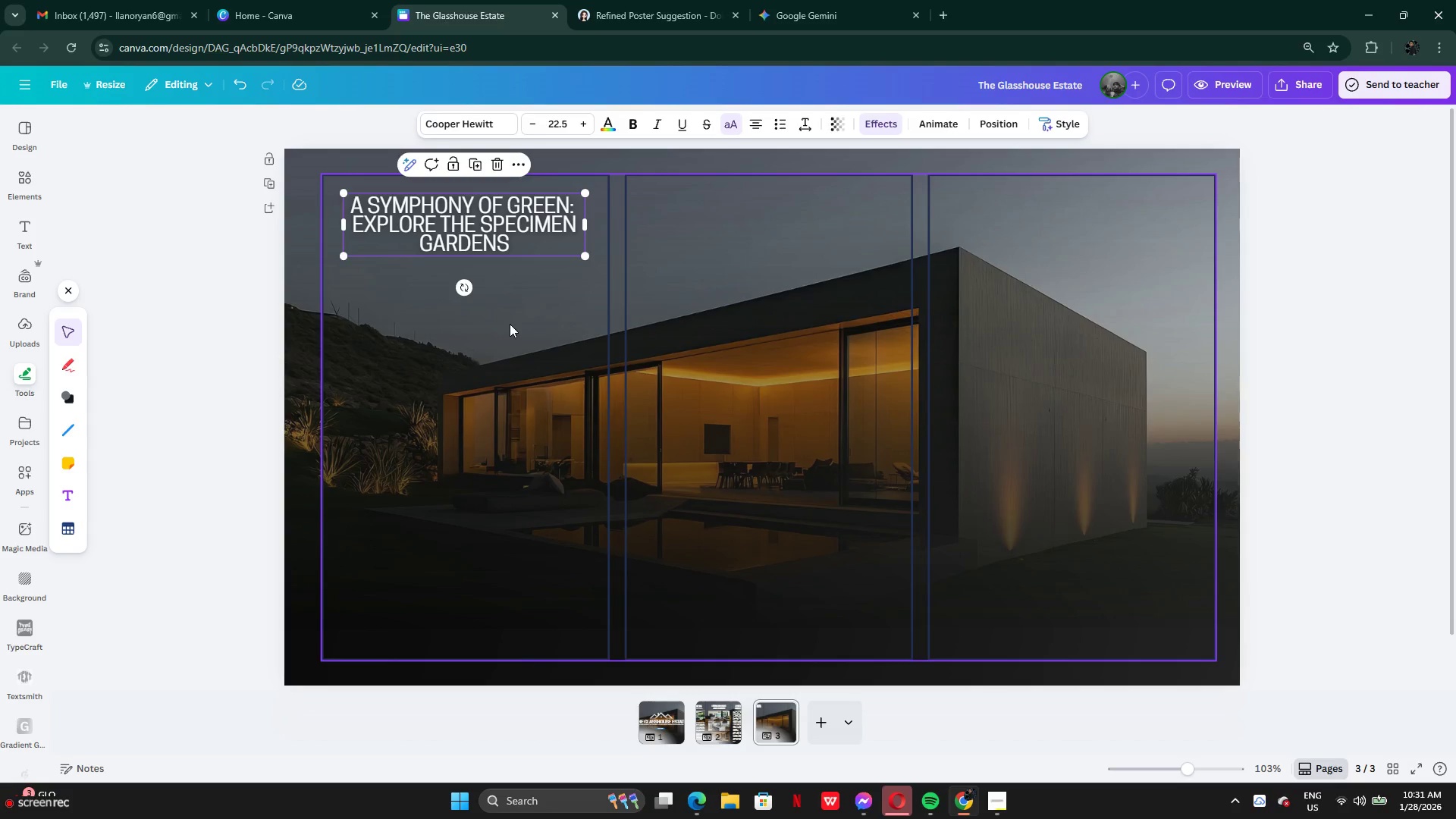 
left_click([510, 324])
 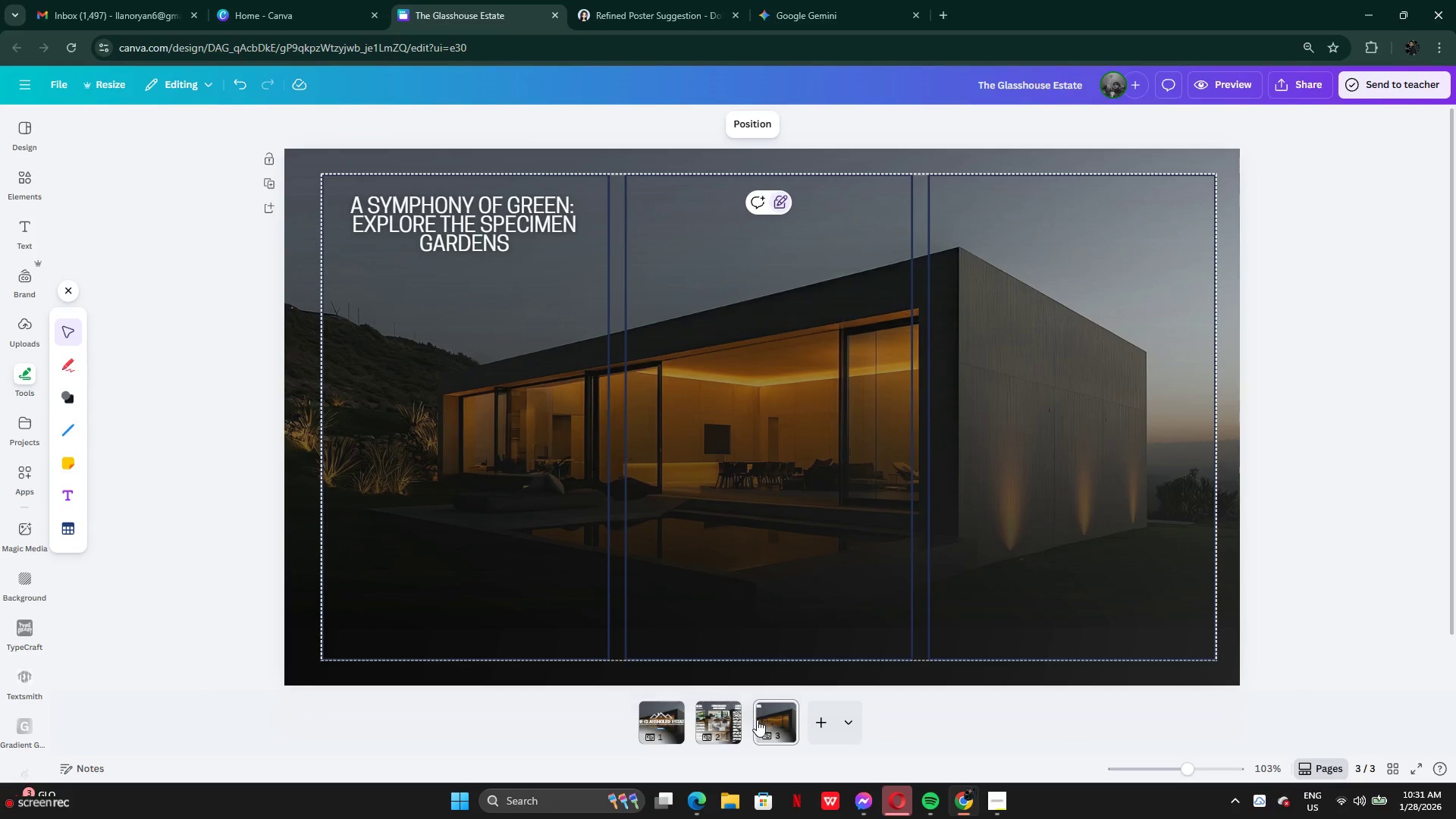 
left_click([708, 726])
 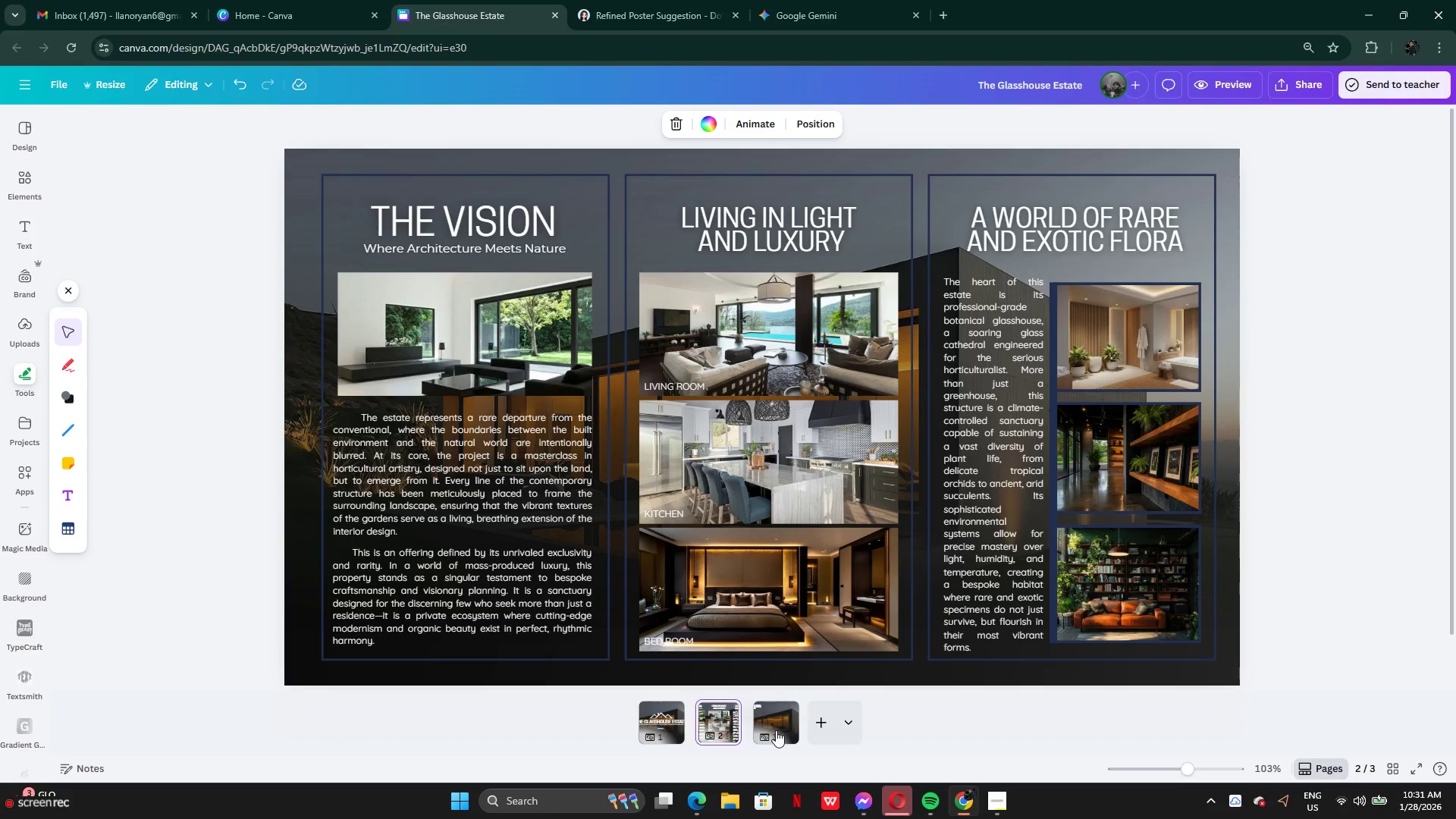 
left_click([780, 730])
 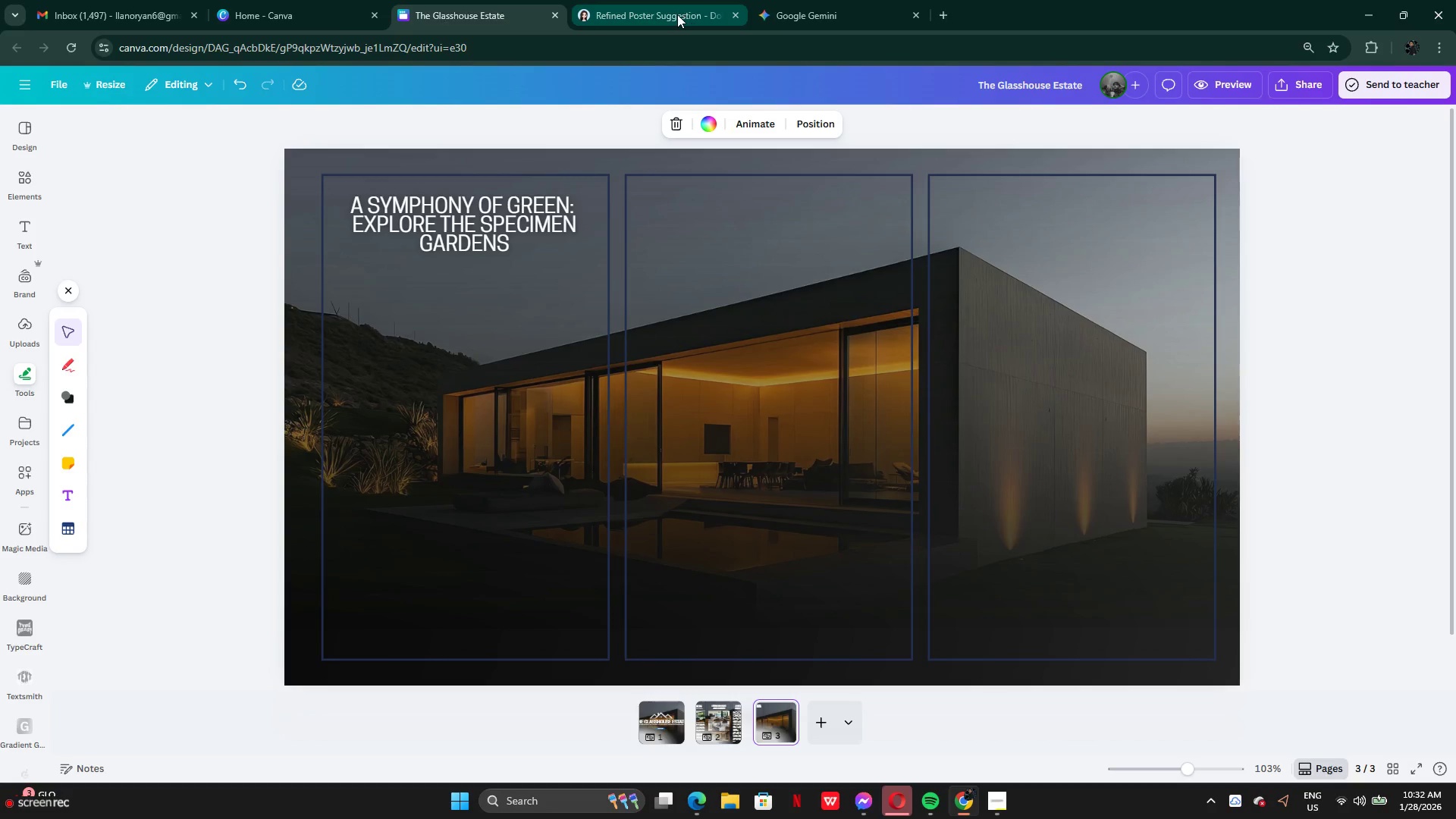 
wait(5.97)
 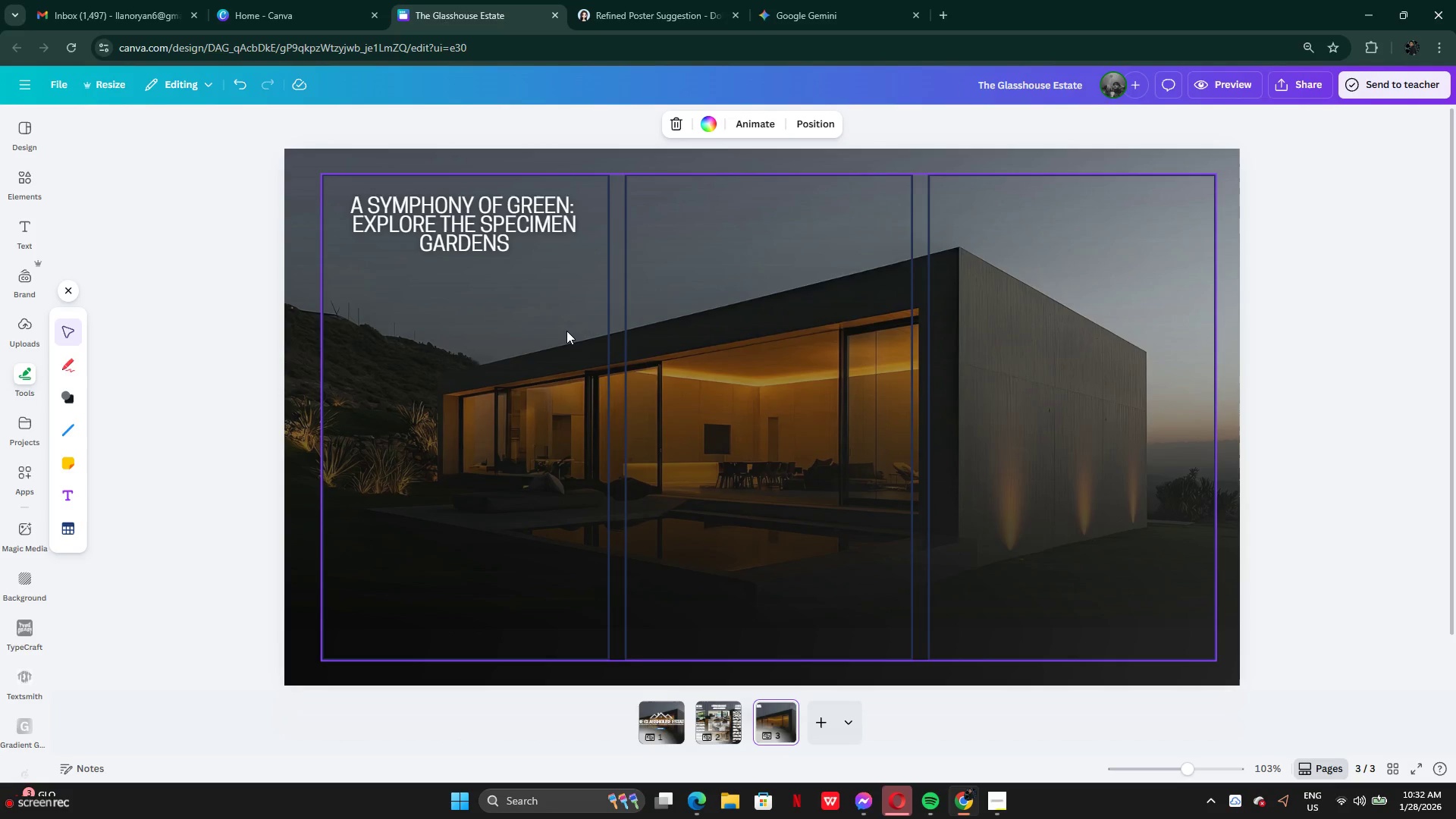 
left_click([575, 210])
 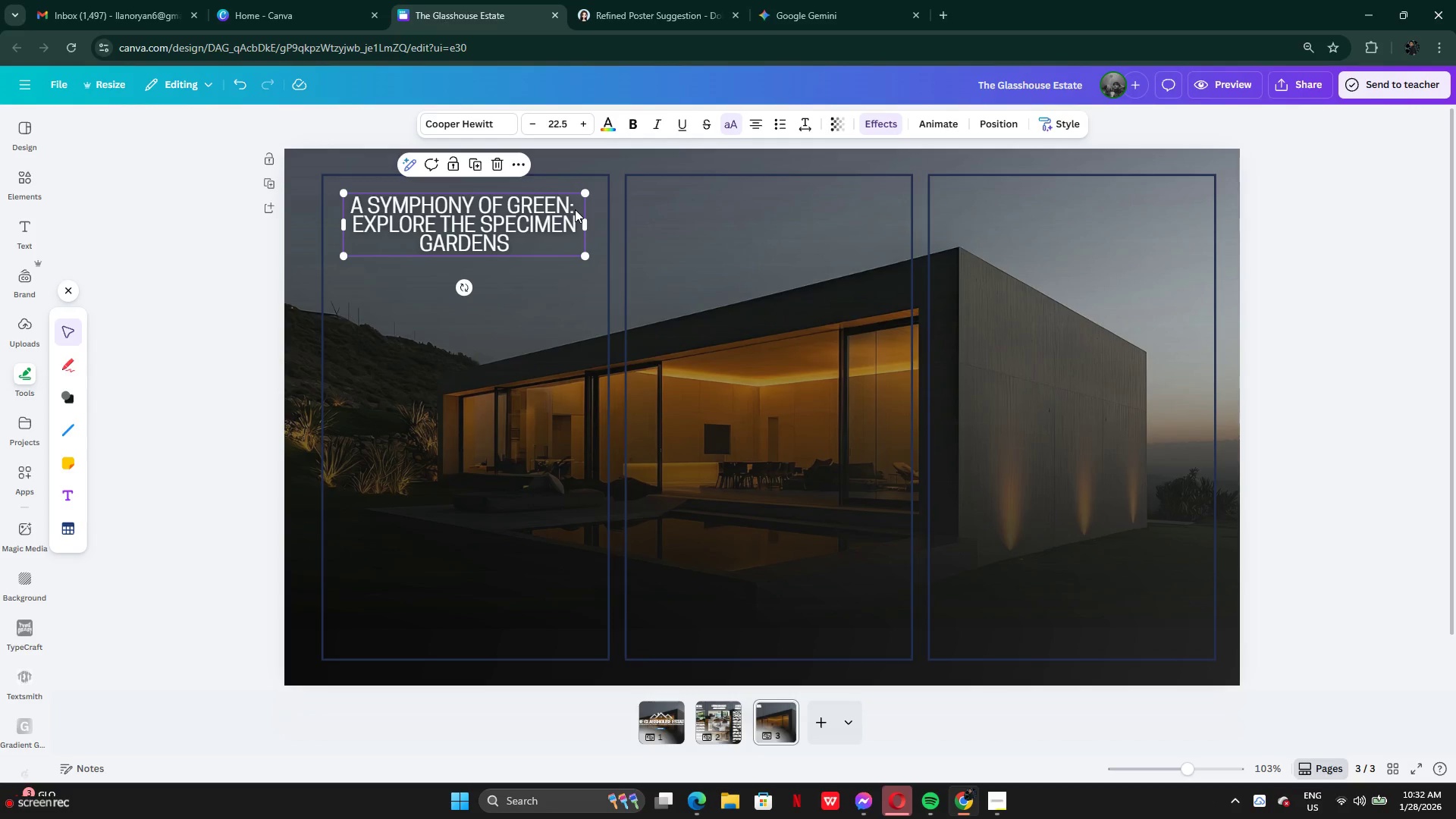 
left_click([574, 209])
 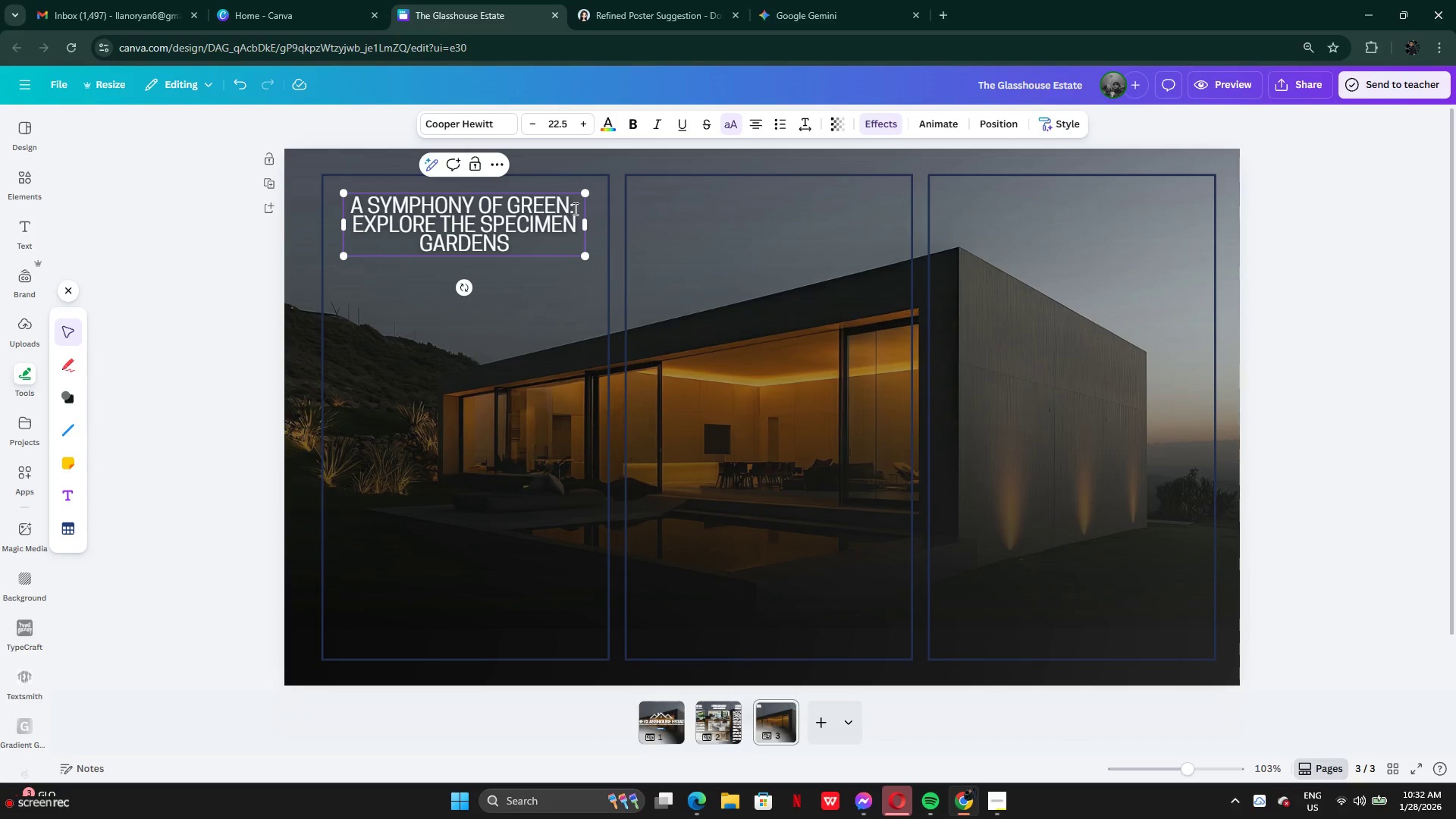 
key(Backspace)
 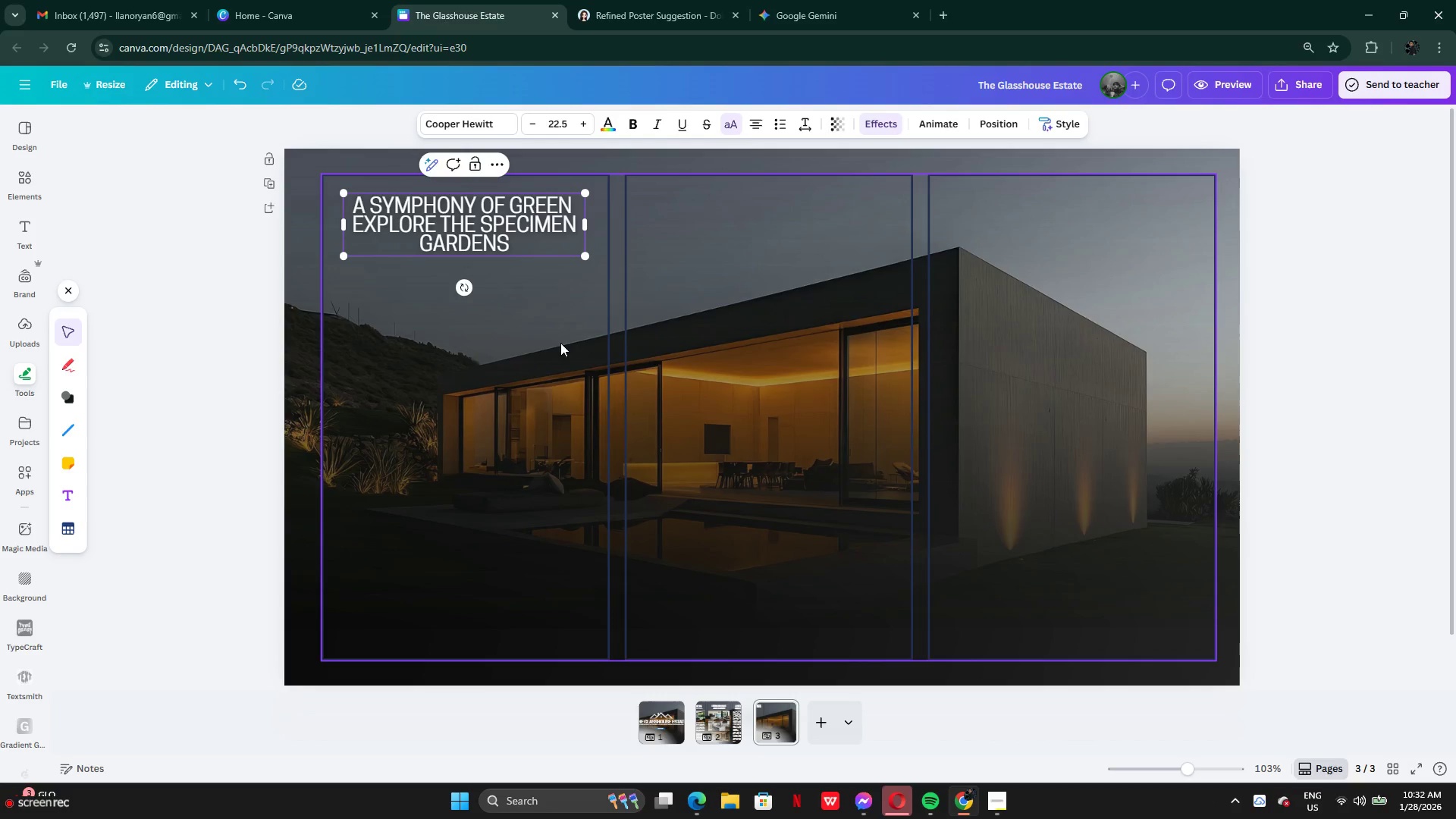 
left_click([546, 398])
 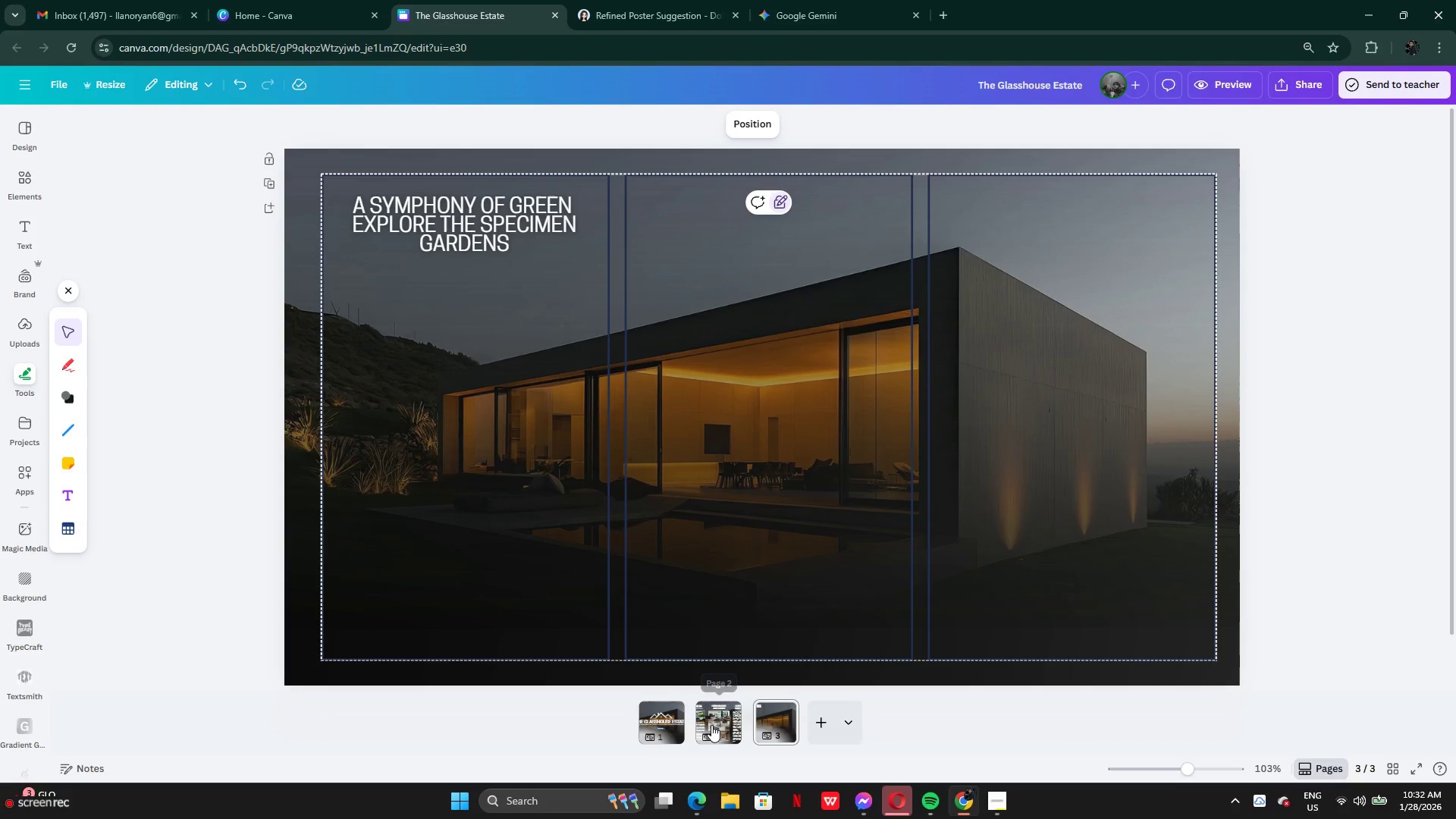 
wait(5.26)
 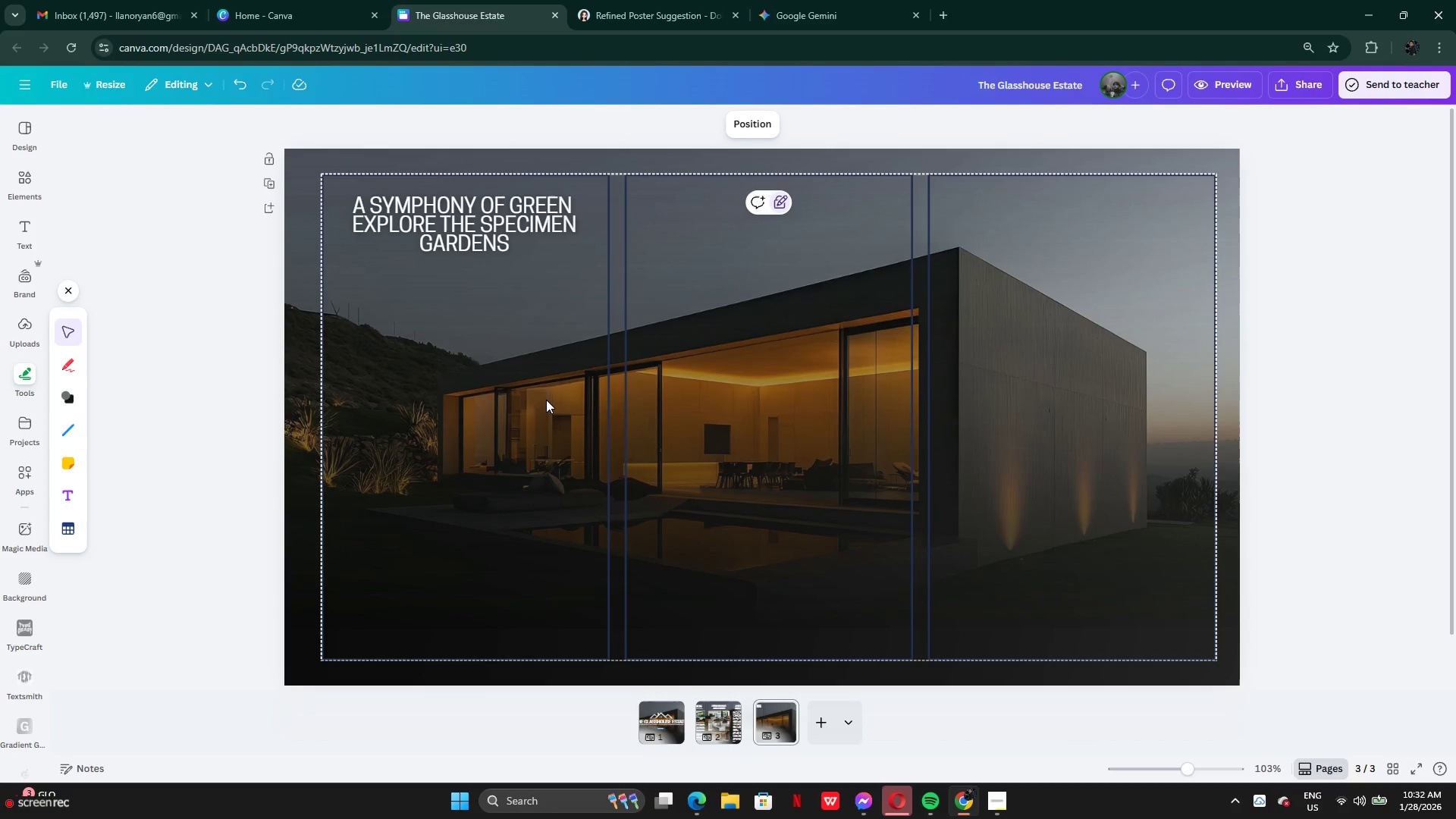 
left_click([711, 725])
 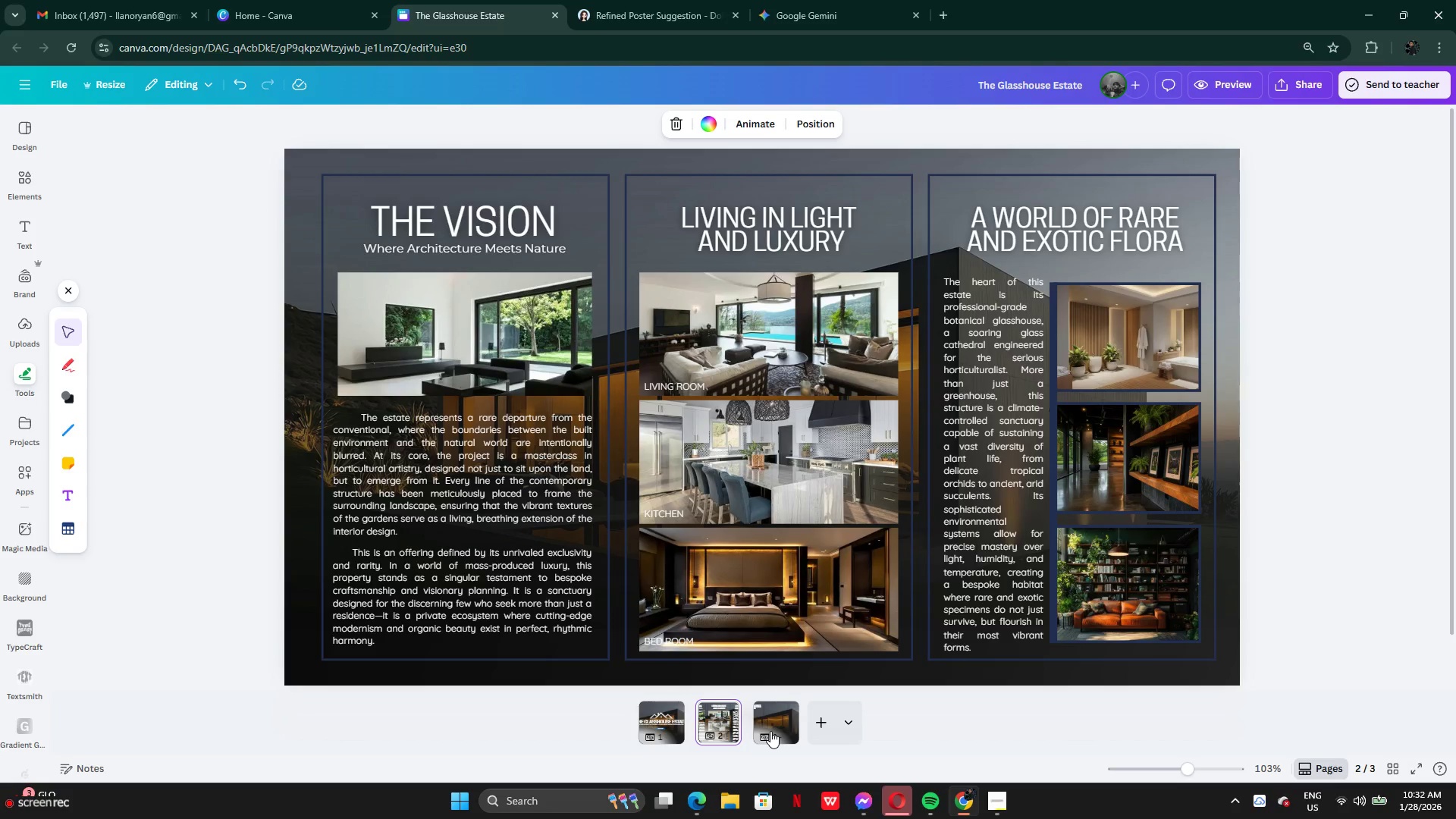 
wait(11.61)
 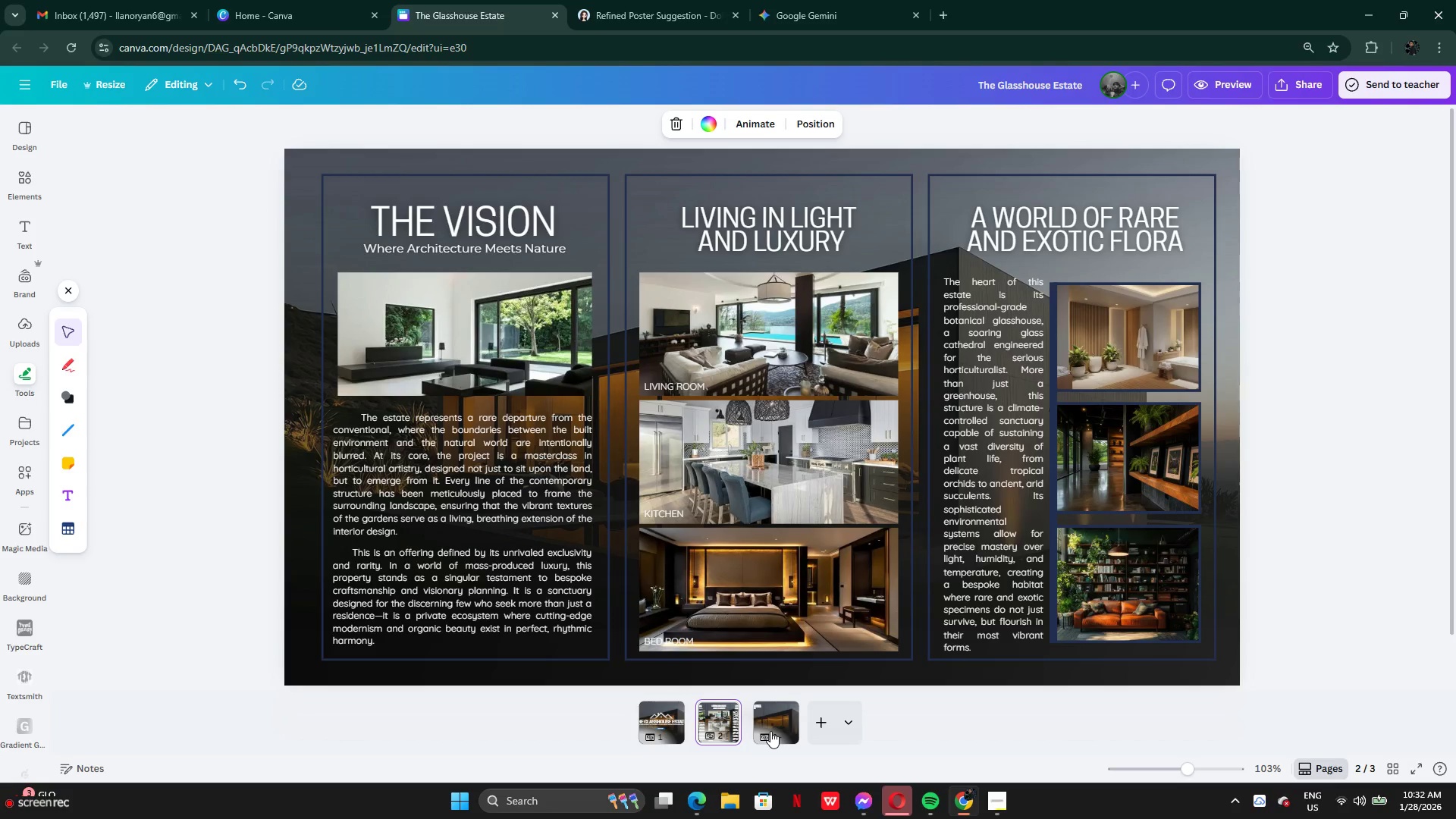 
left_click([783, 727])
 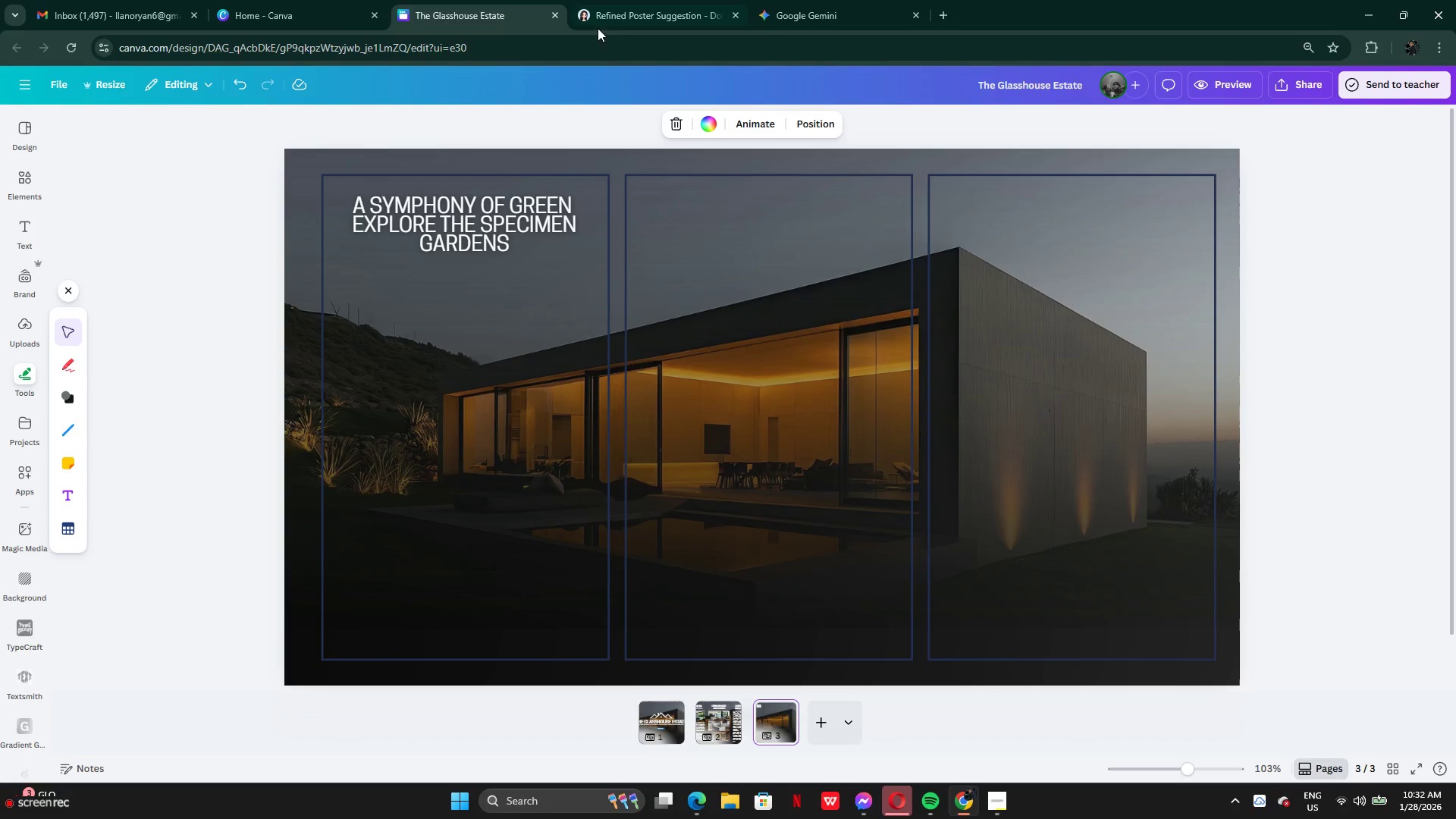 
left_click([657, 17])
 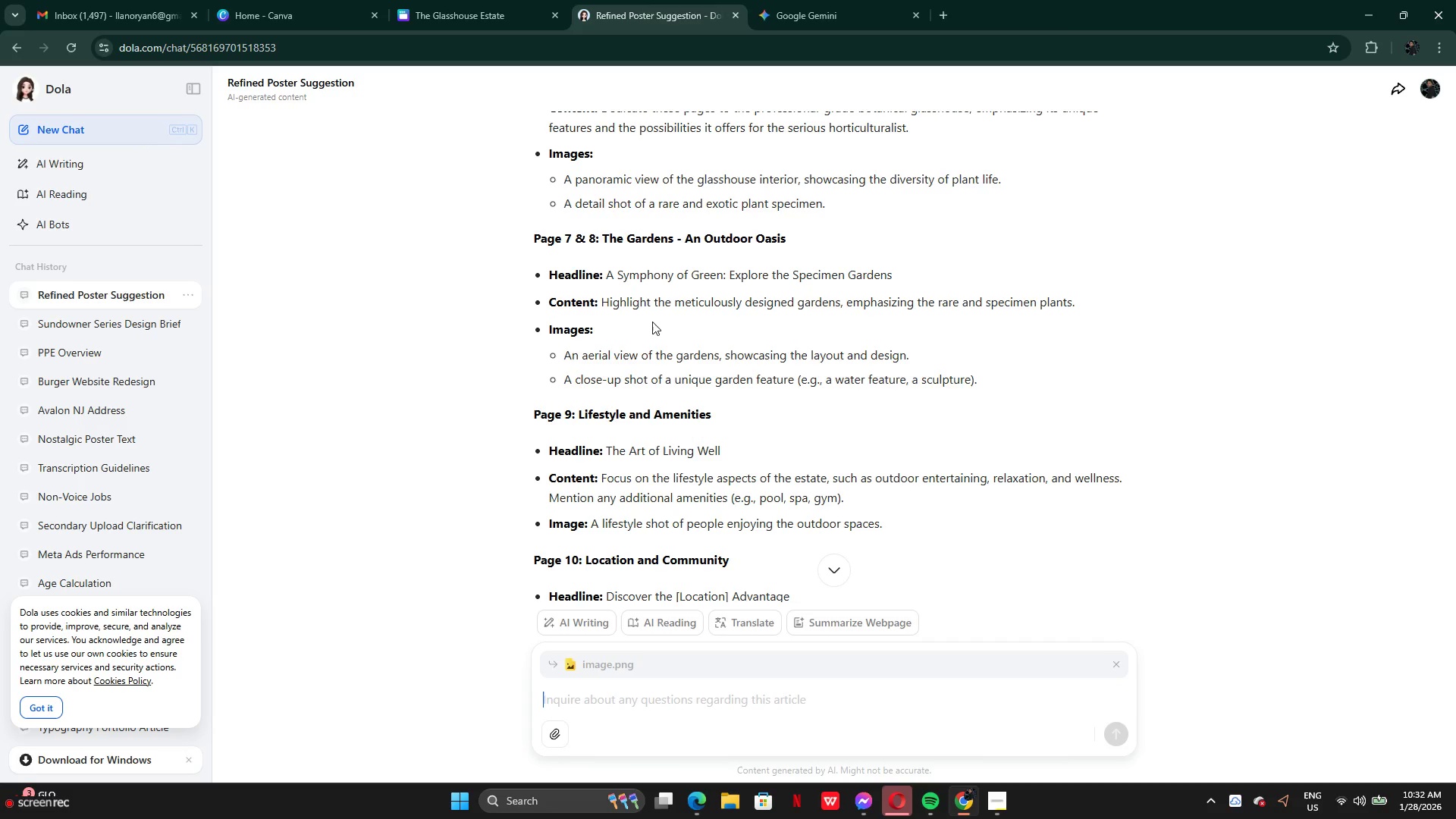 
wait(8.61)
 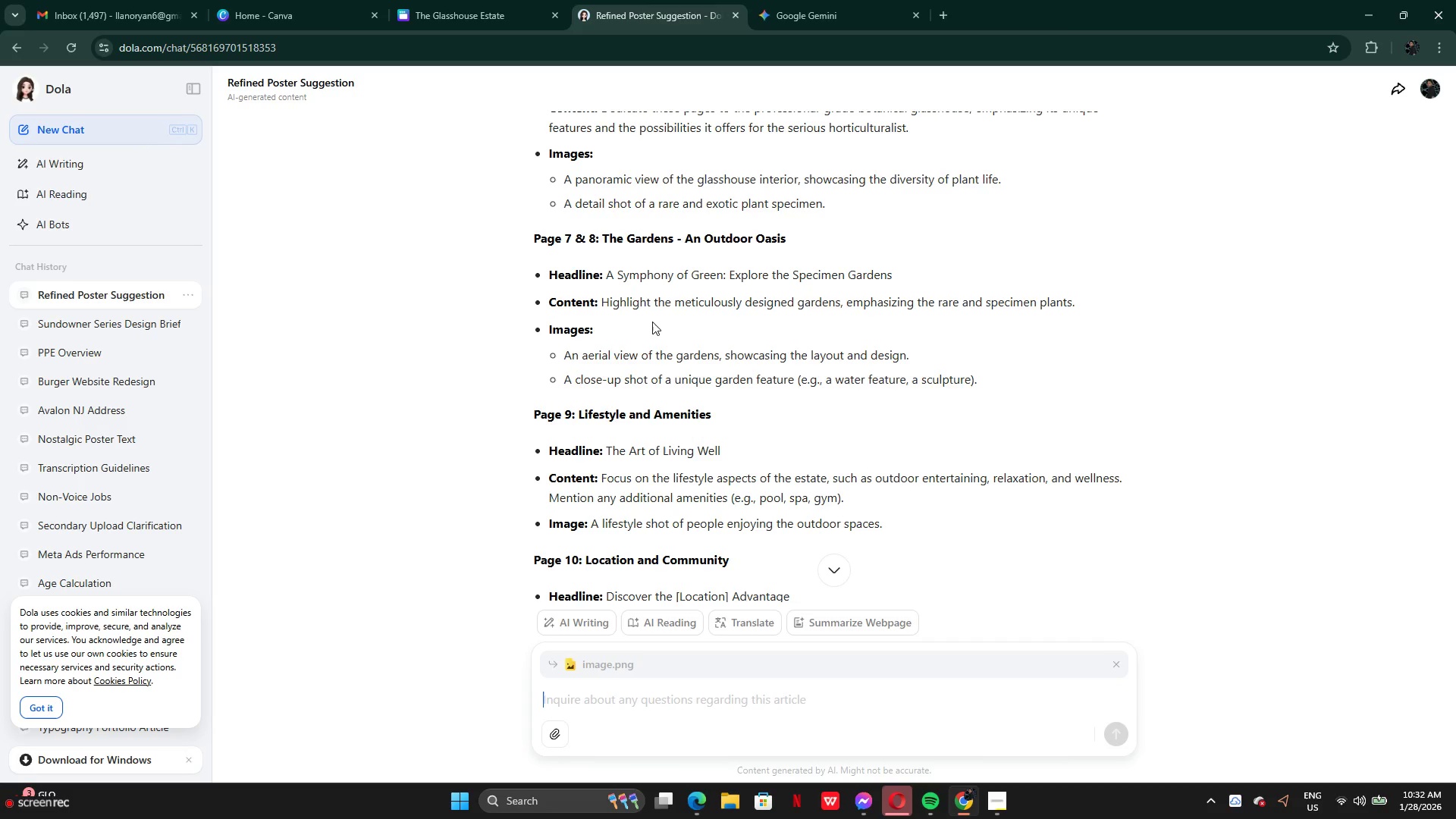 
scroll: coordinate [627, 337], scroll_direction: up, amount: 1.0
 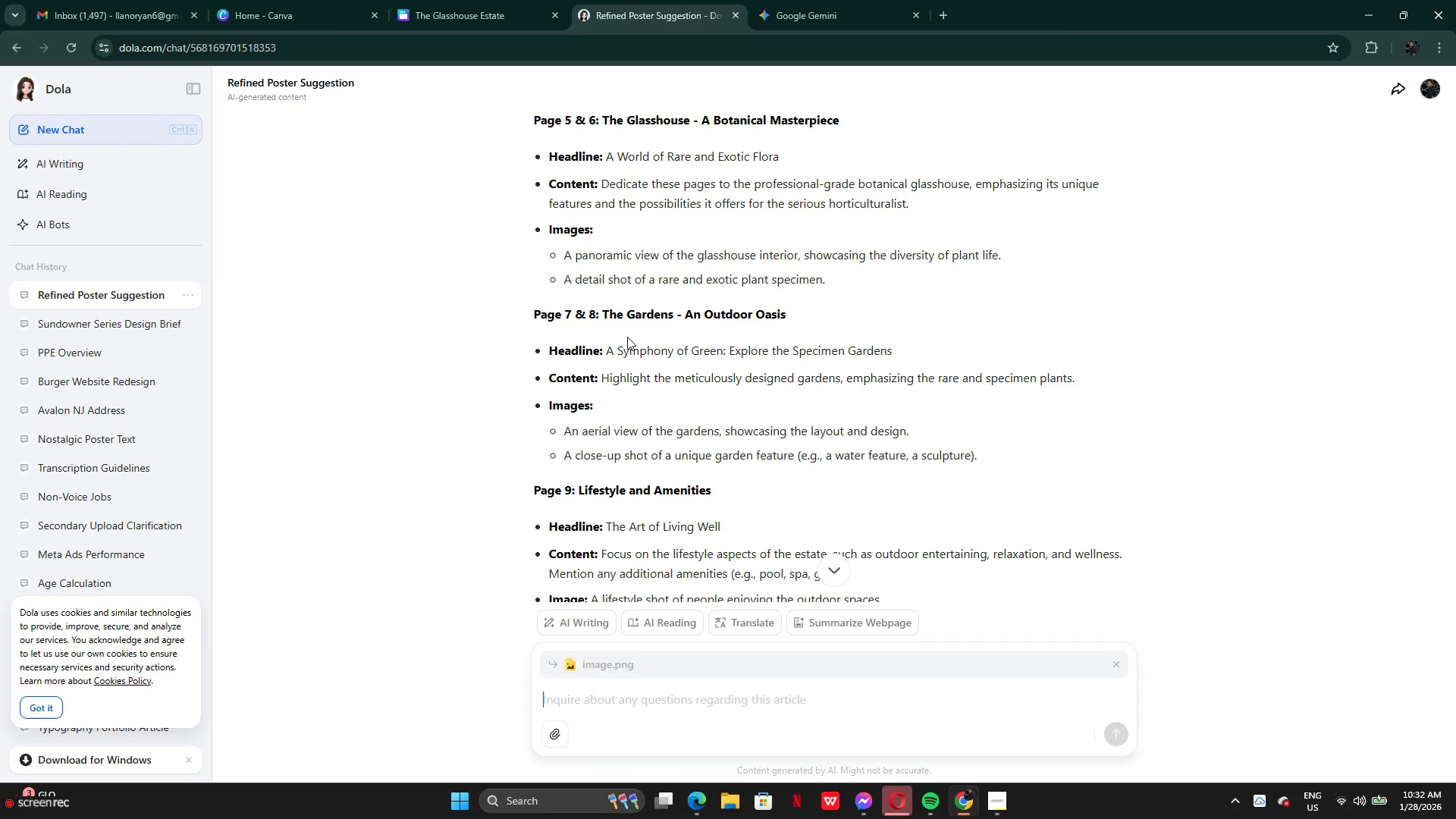 
scroll: coordinate [627, 337], scroll_direction: down, amount: 1.0
 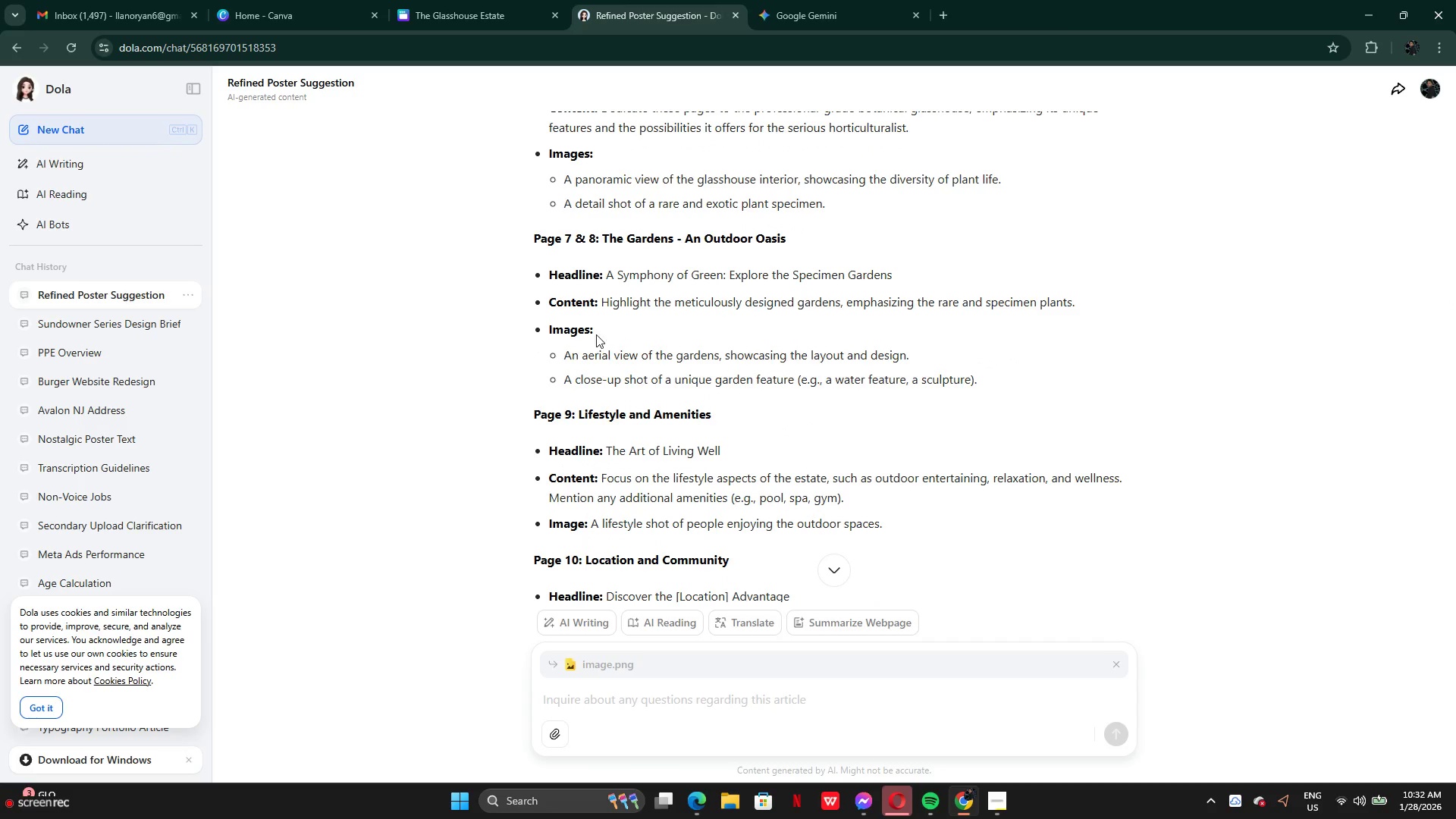 
wait(6.01)
 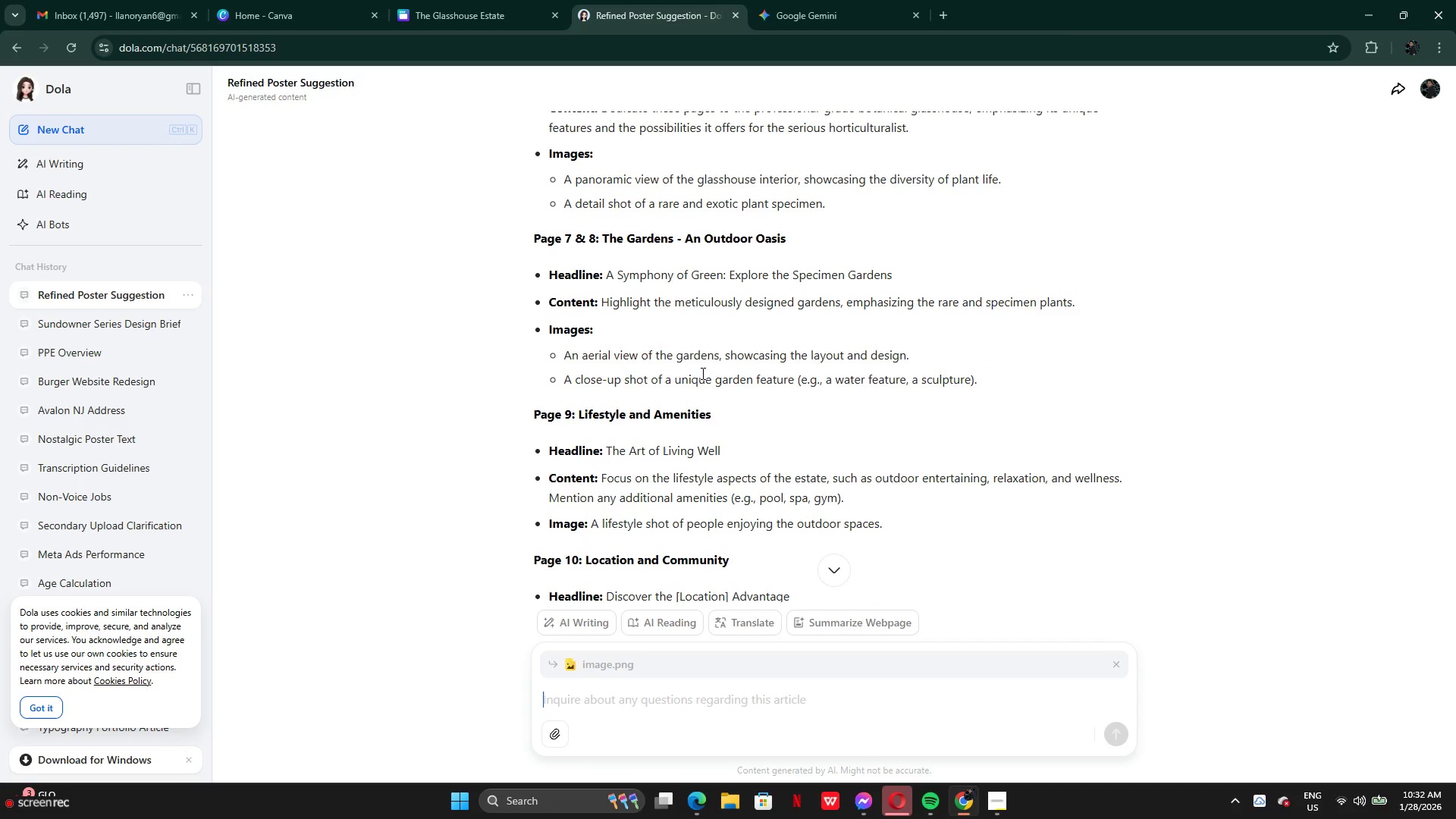 
mouse_move([39, 780])
 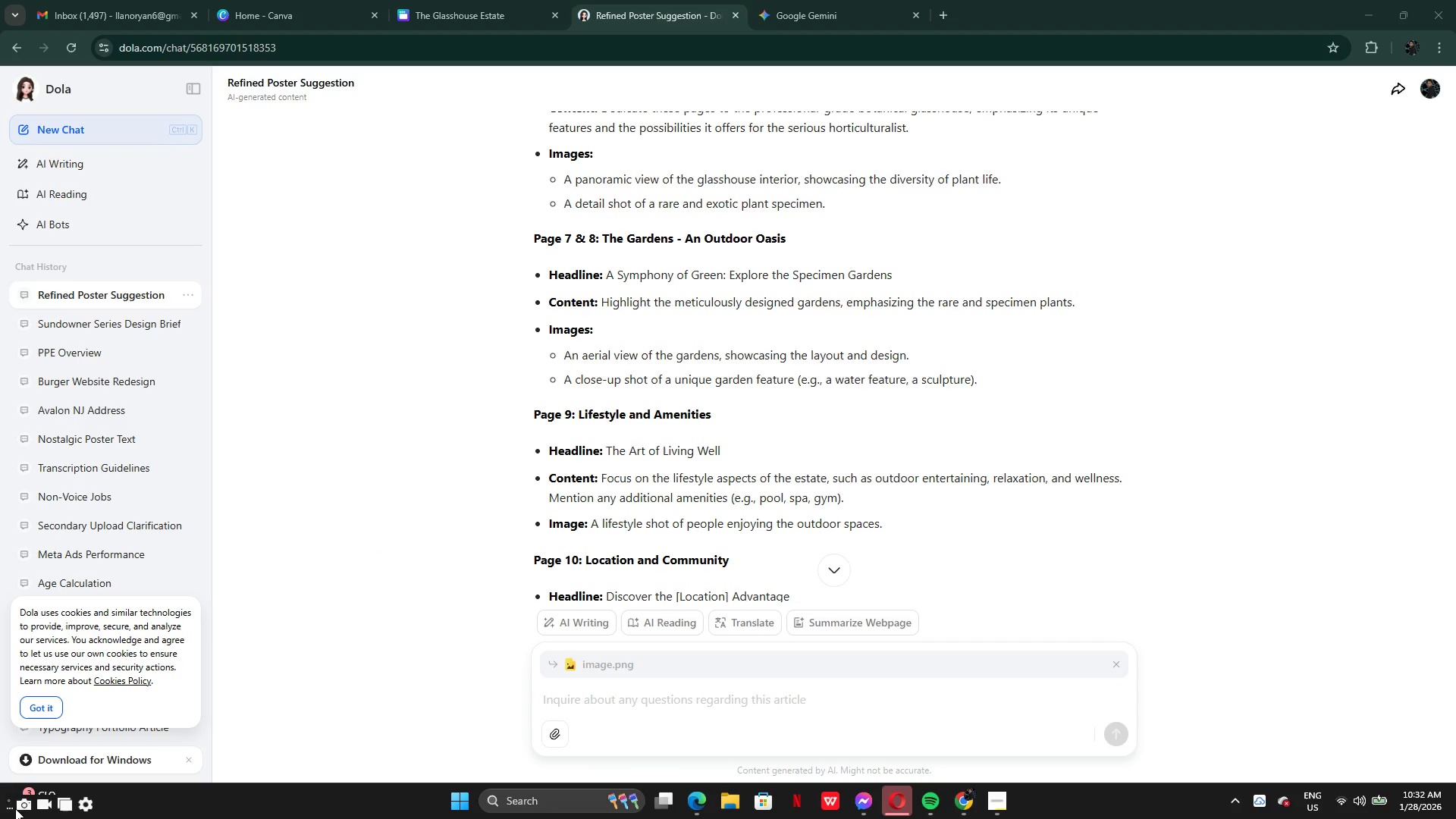 
left_click([24, 808])
 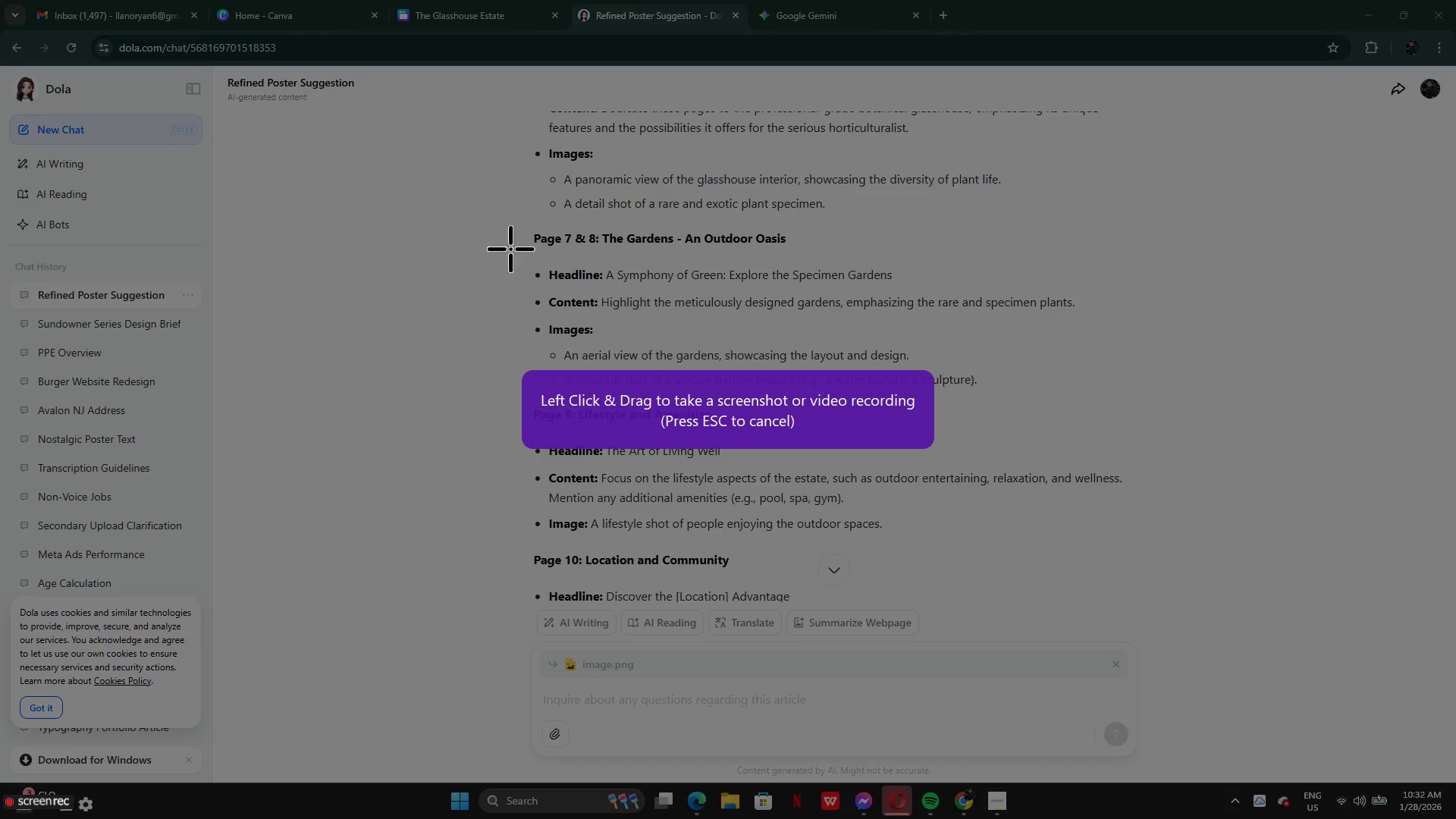 
left_click_drag(start_coordinate=[519, 201], to_coordinate=[1099, 404])
 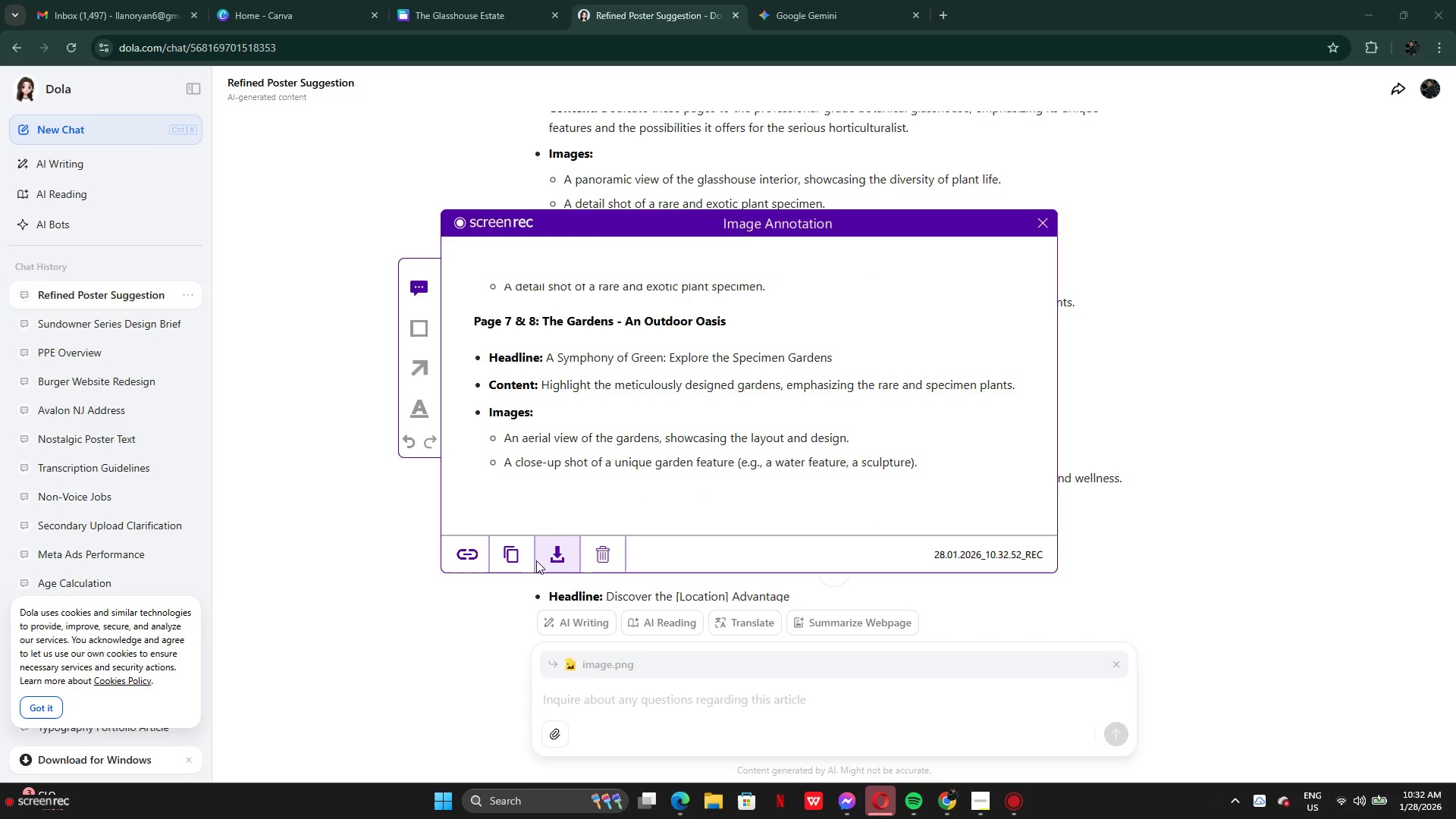 
left_click([526, 560])
 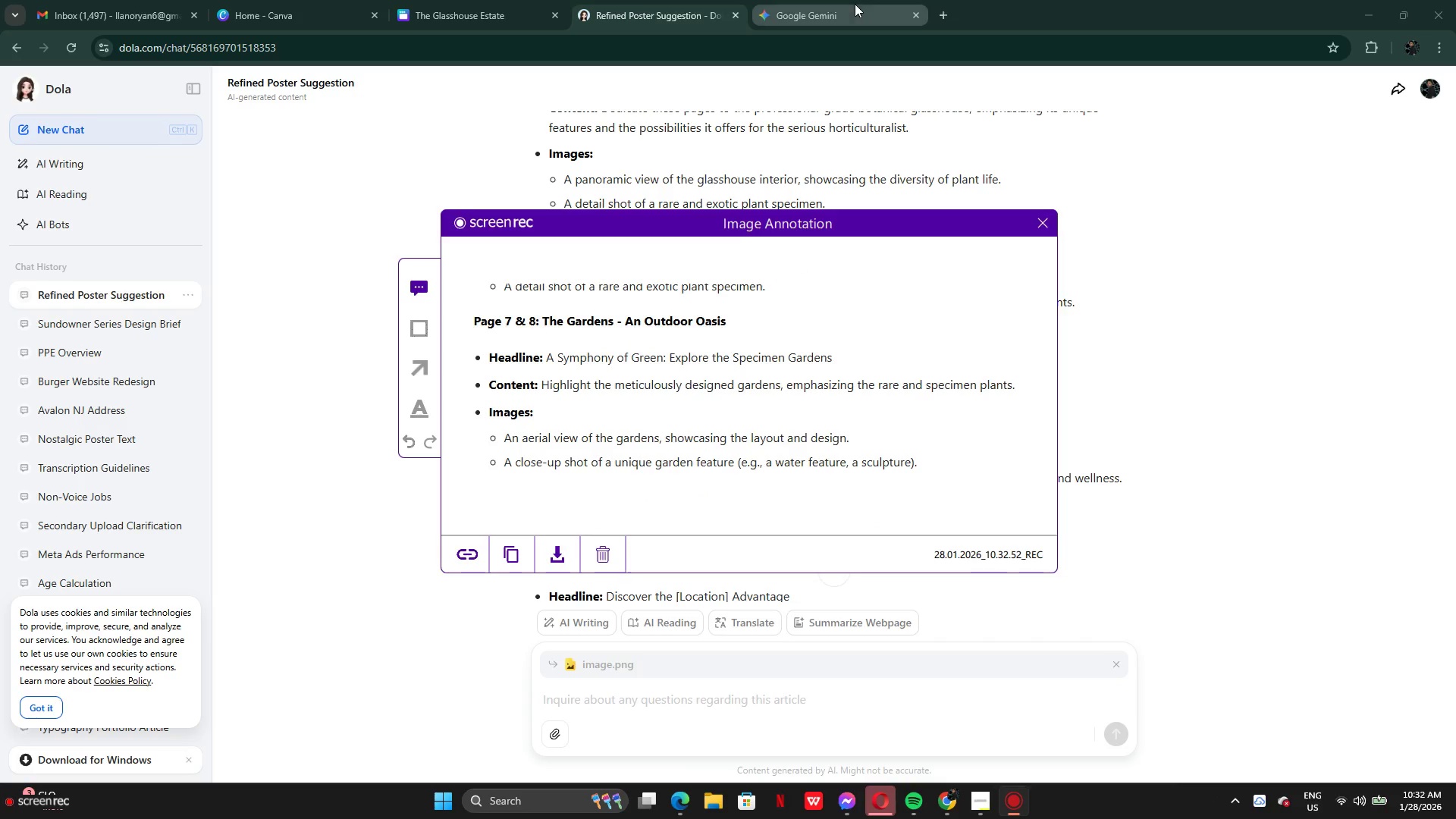 
left_click([855, 4])
 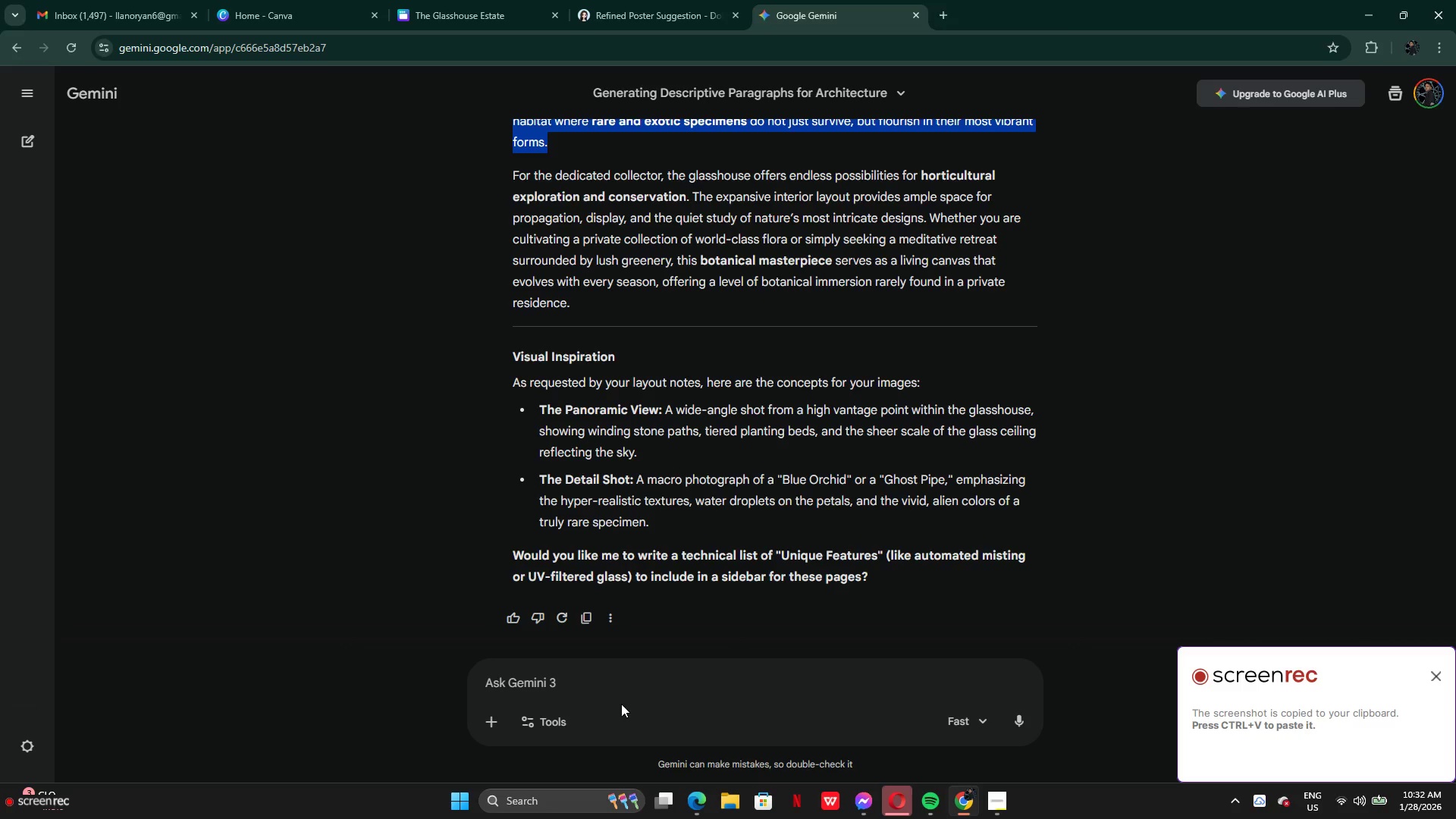 
left_click([615, 688])
 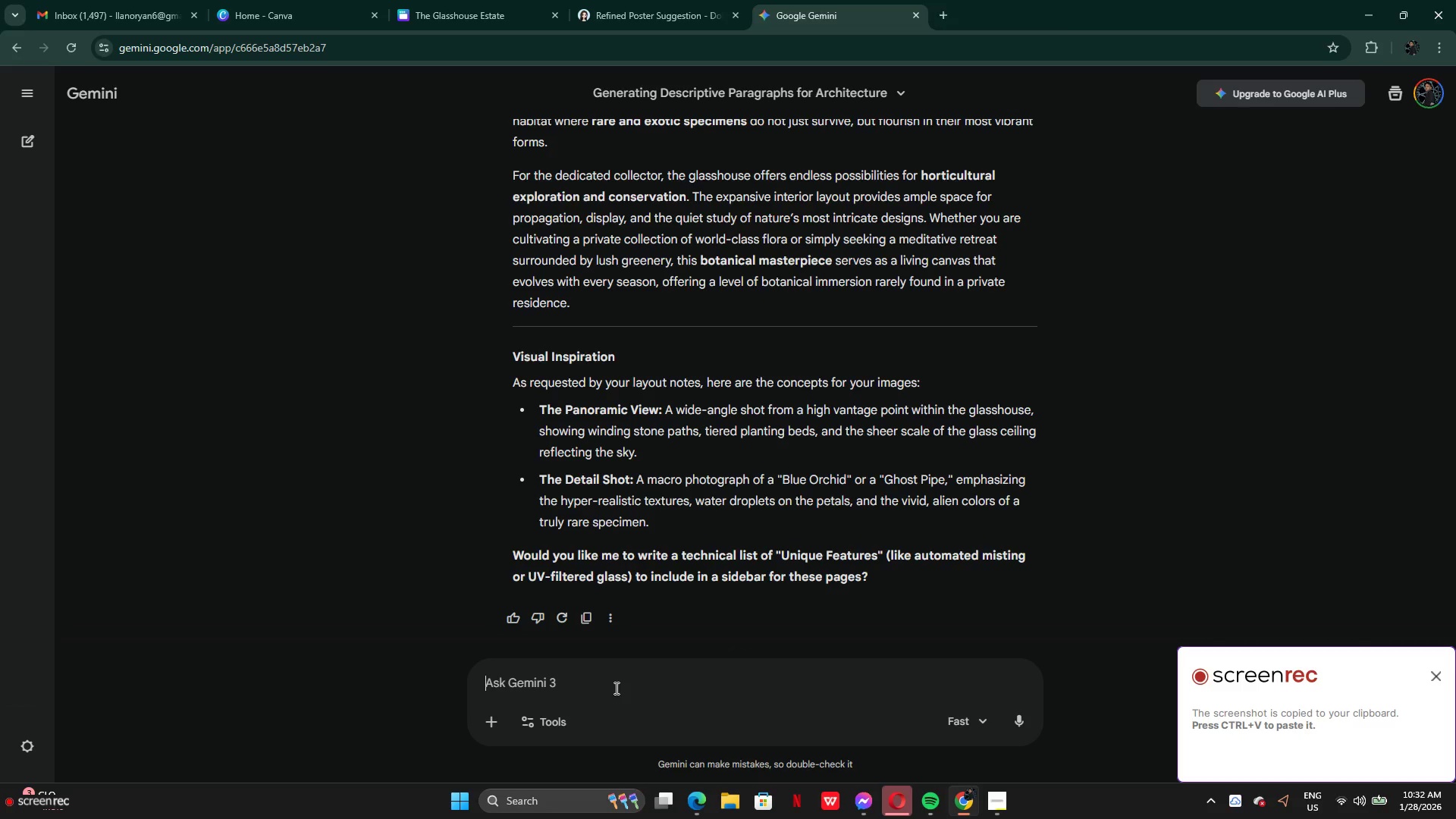 
key(Control+V)
 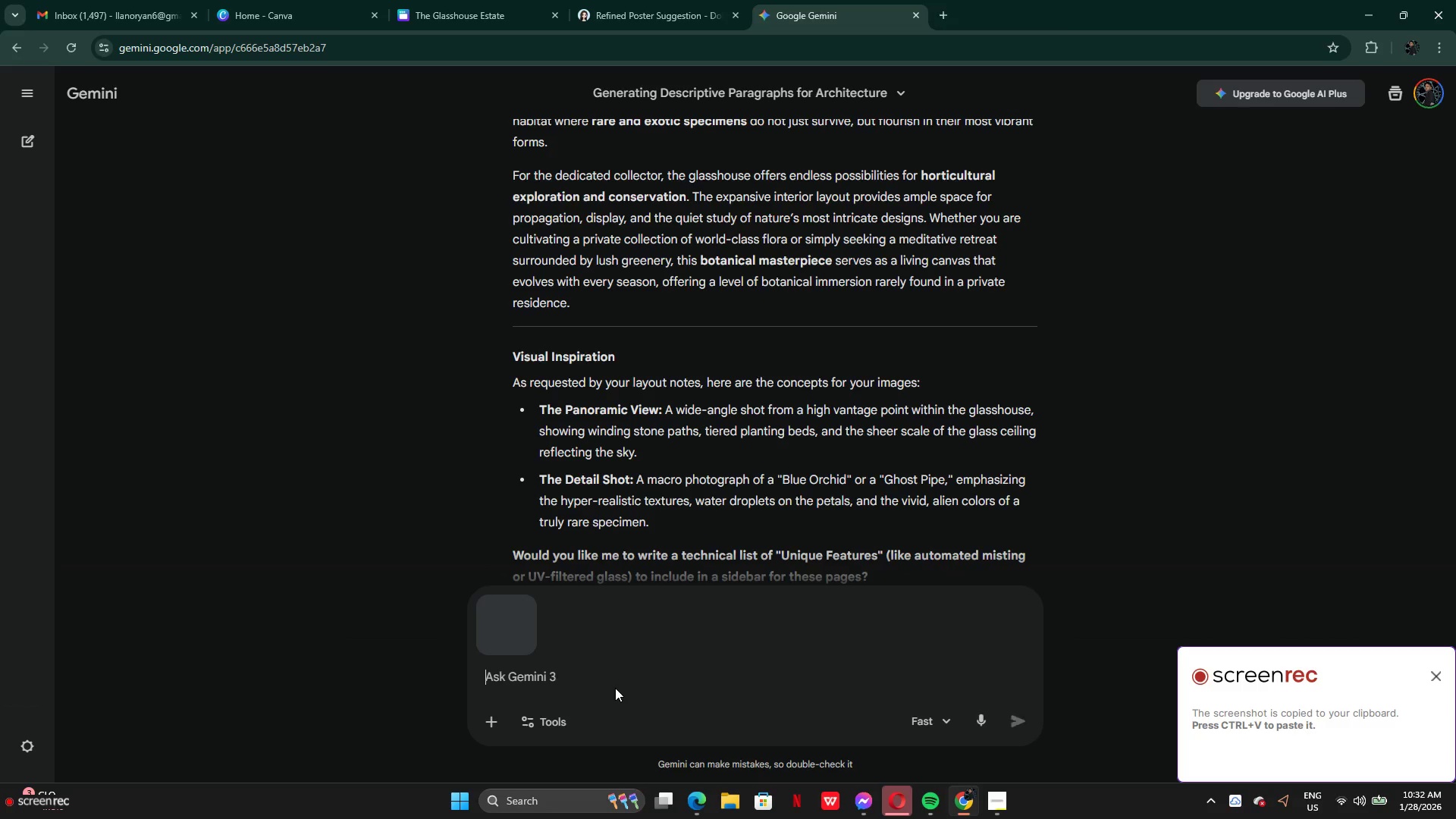 
type(brief pargraph fo)
 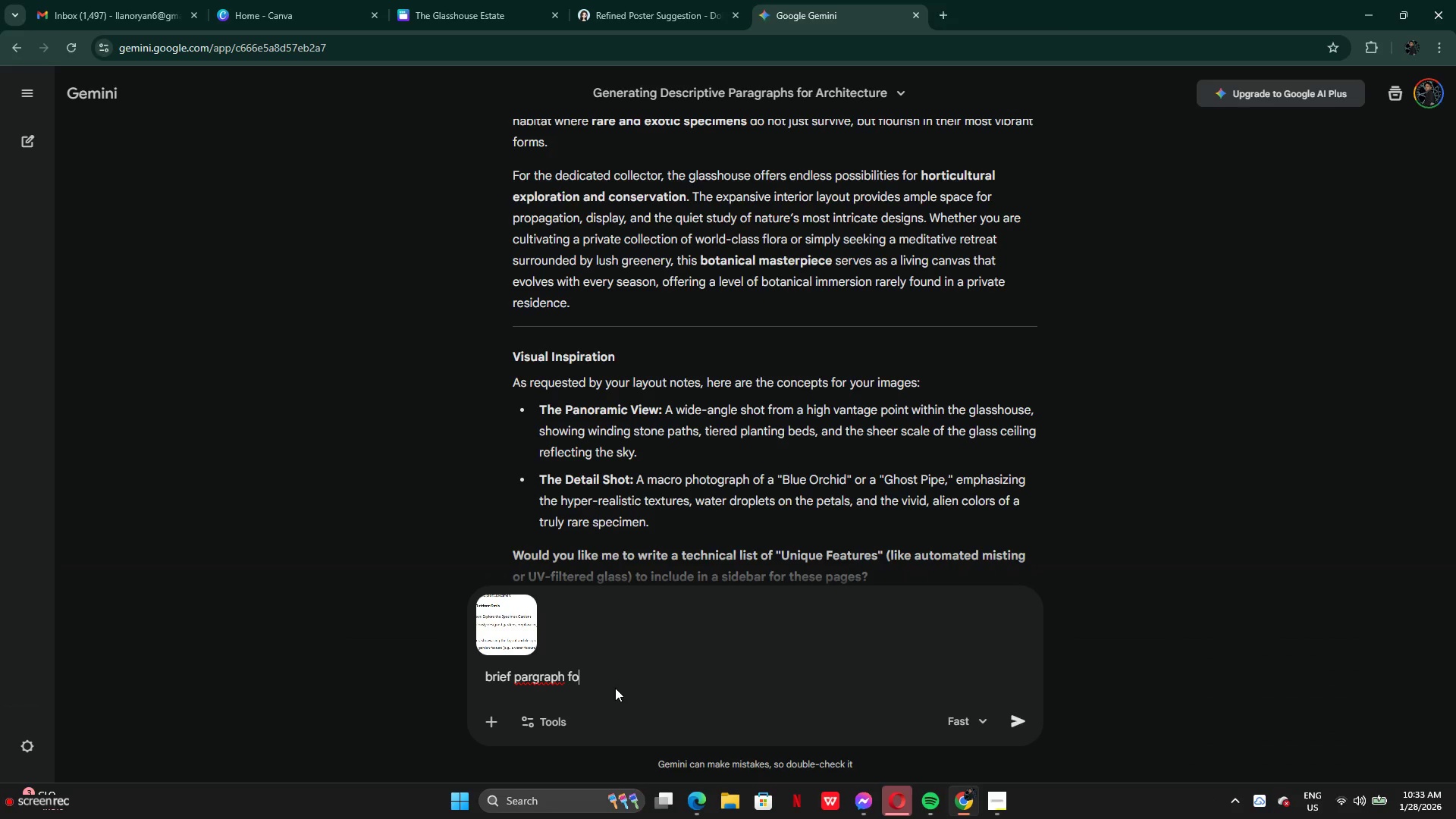 
key(Control+ControlLeft)
 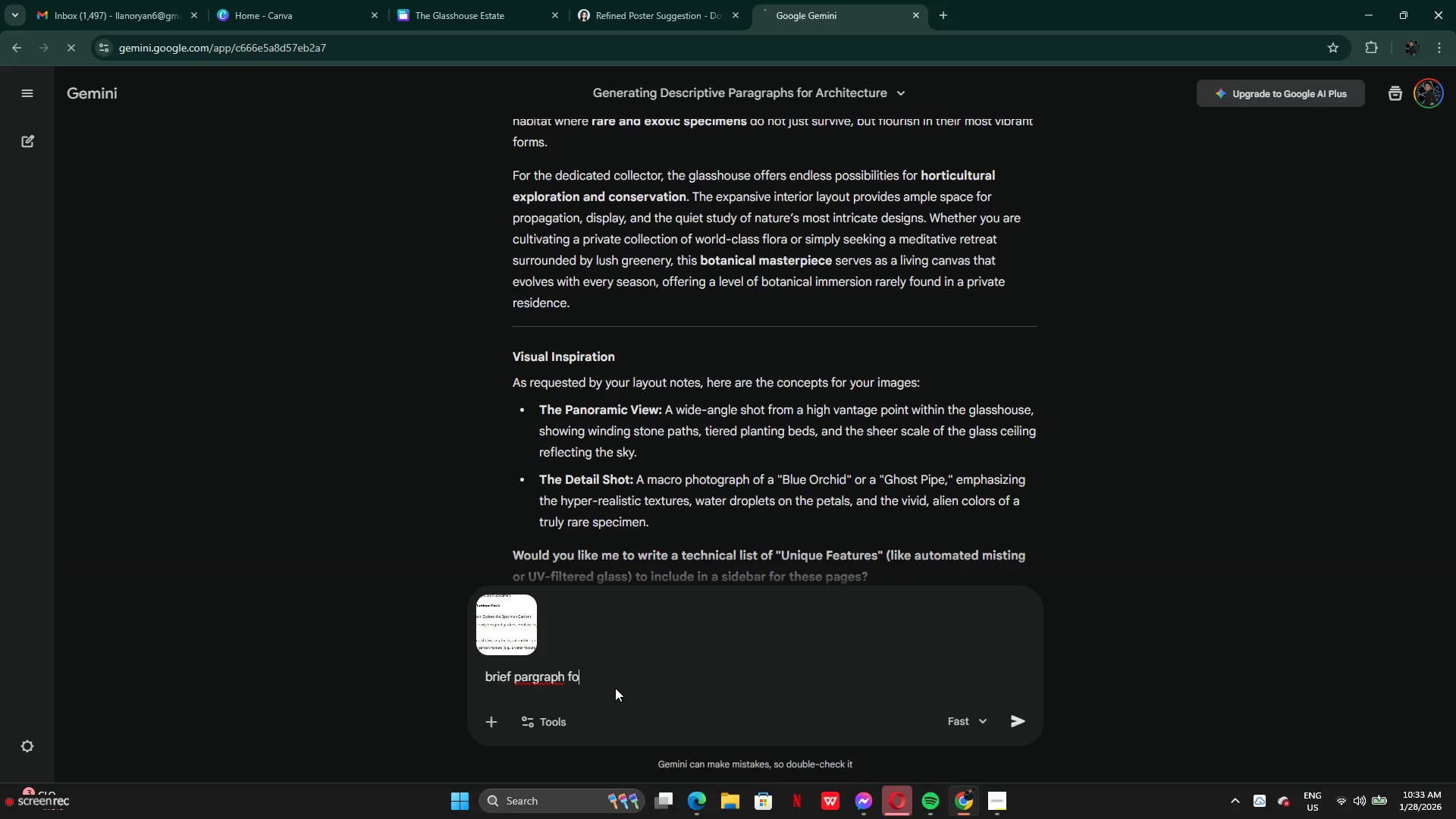 
key(Control+R)
 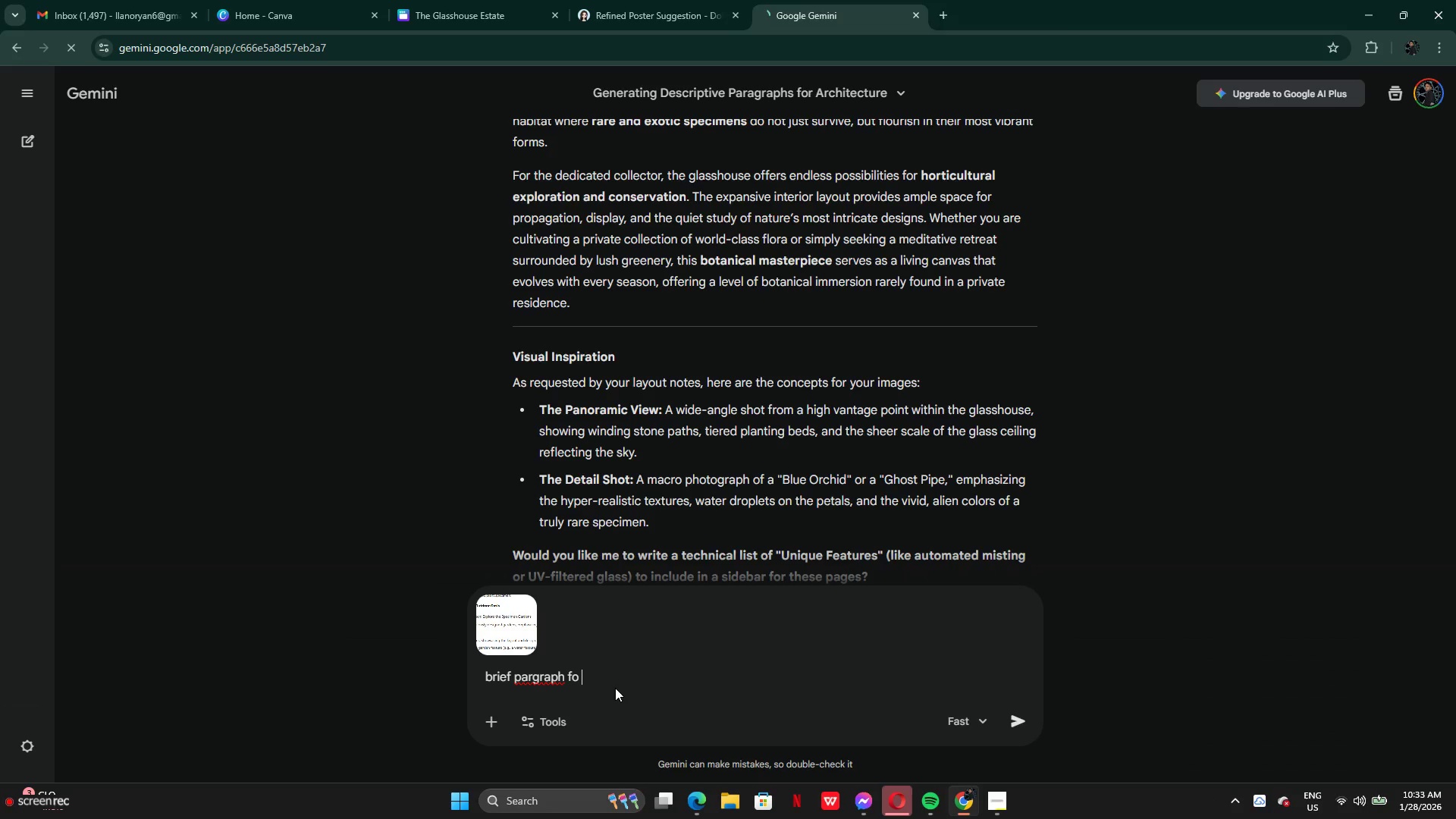 
key(Space)
 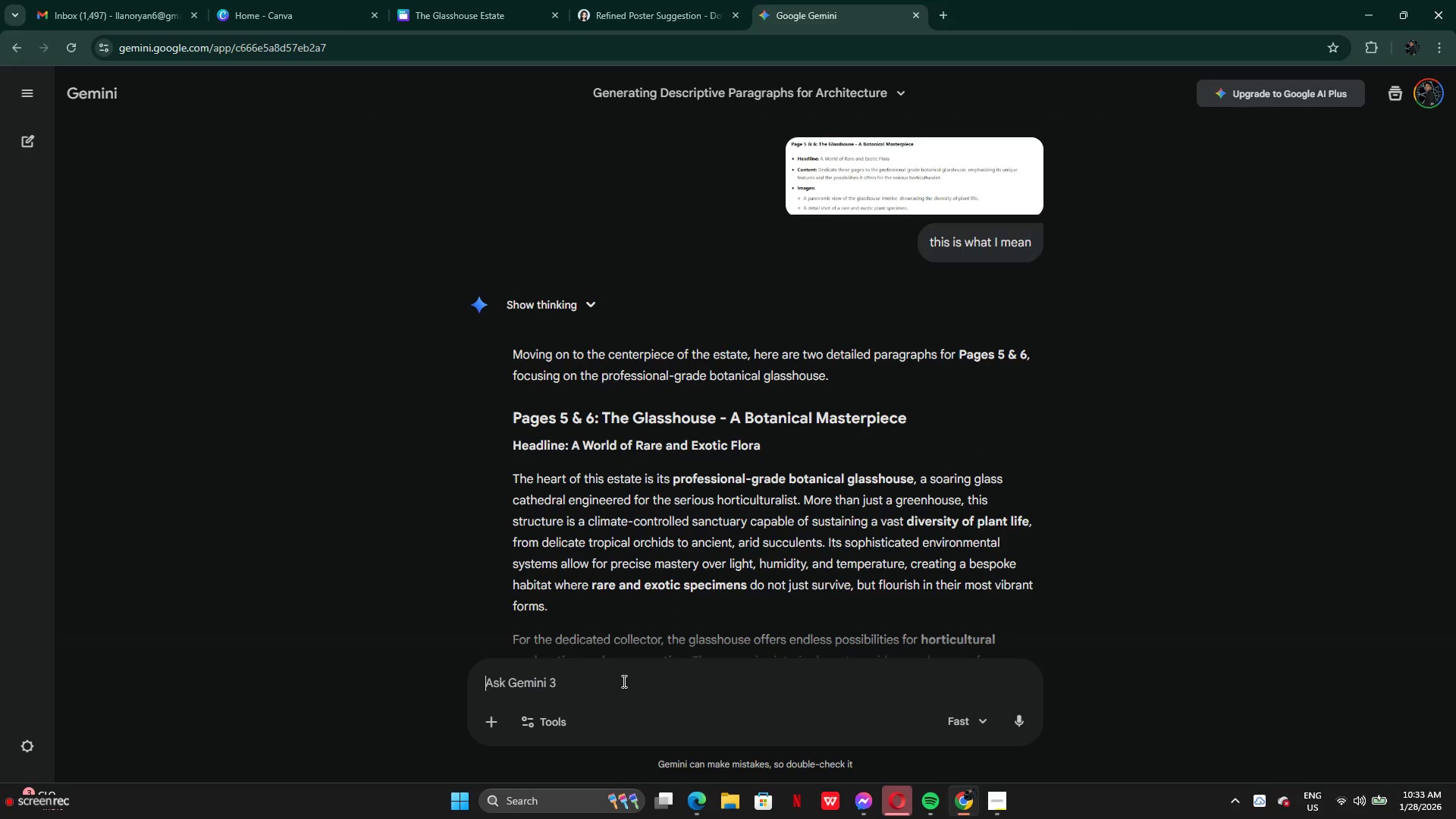 
wait(5.31)
 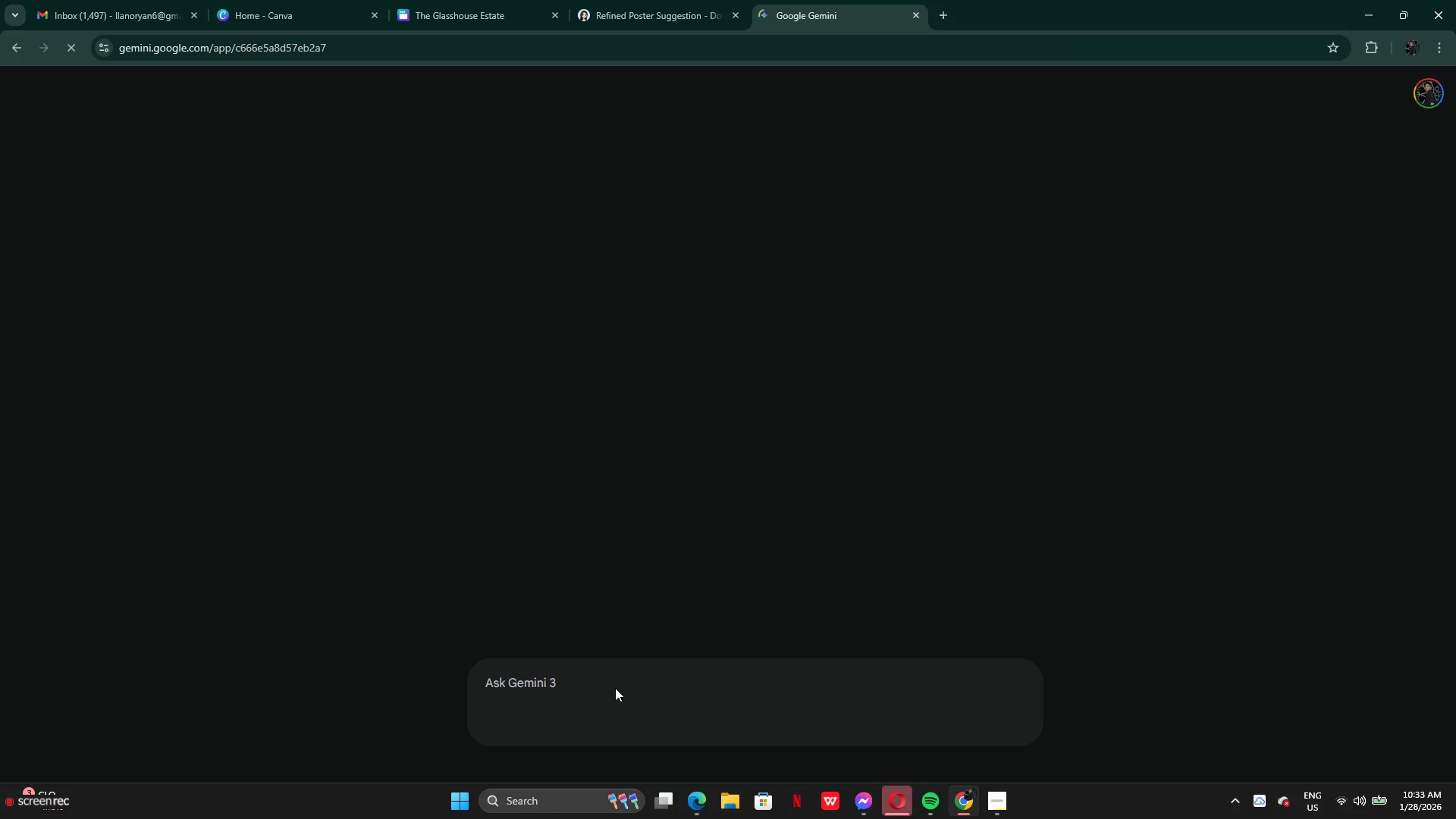 
scroll: coordinate [709, 510], scroll_direction: down, amount: 17.0
 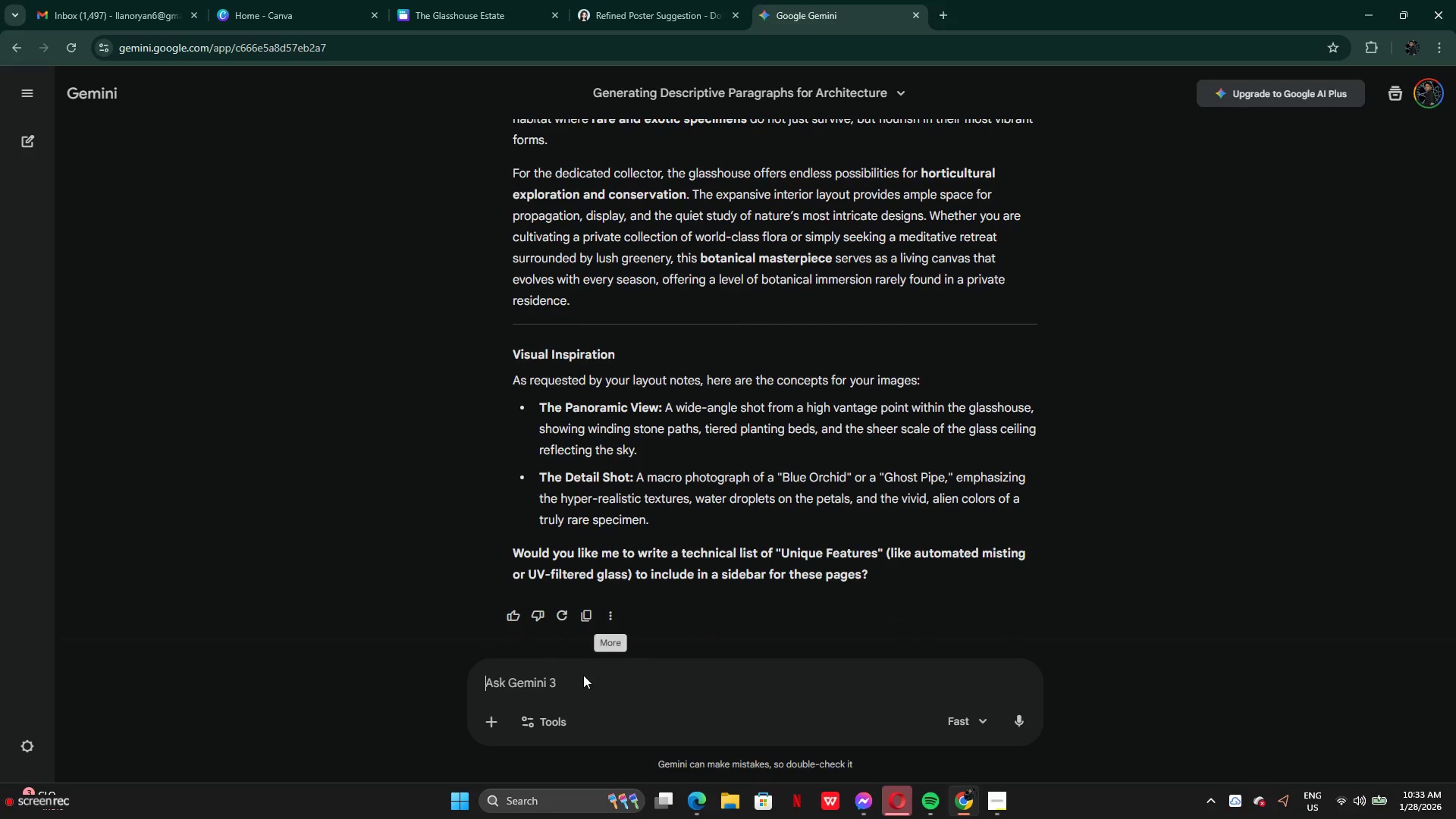 
scroll: coordinate [624, 609], scroll_direction: up, amount: 7.0
 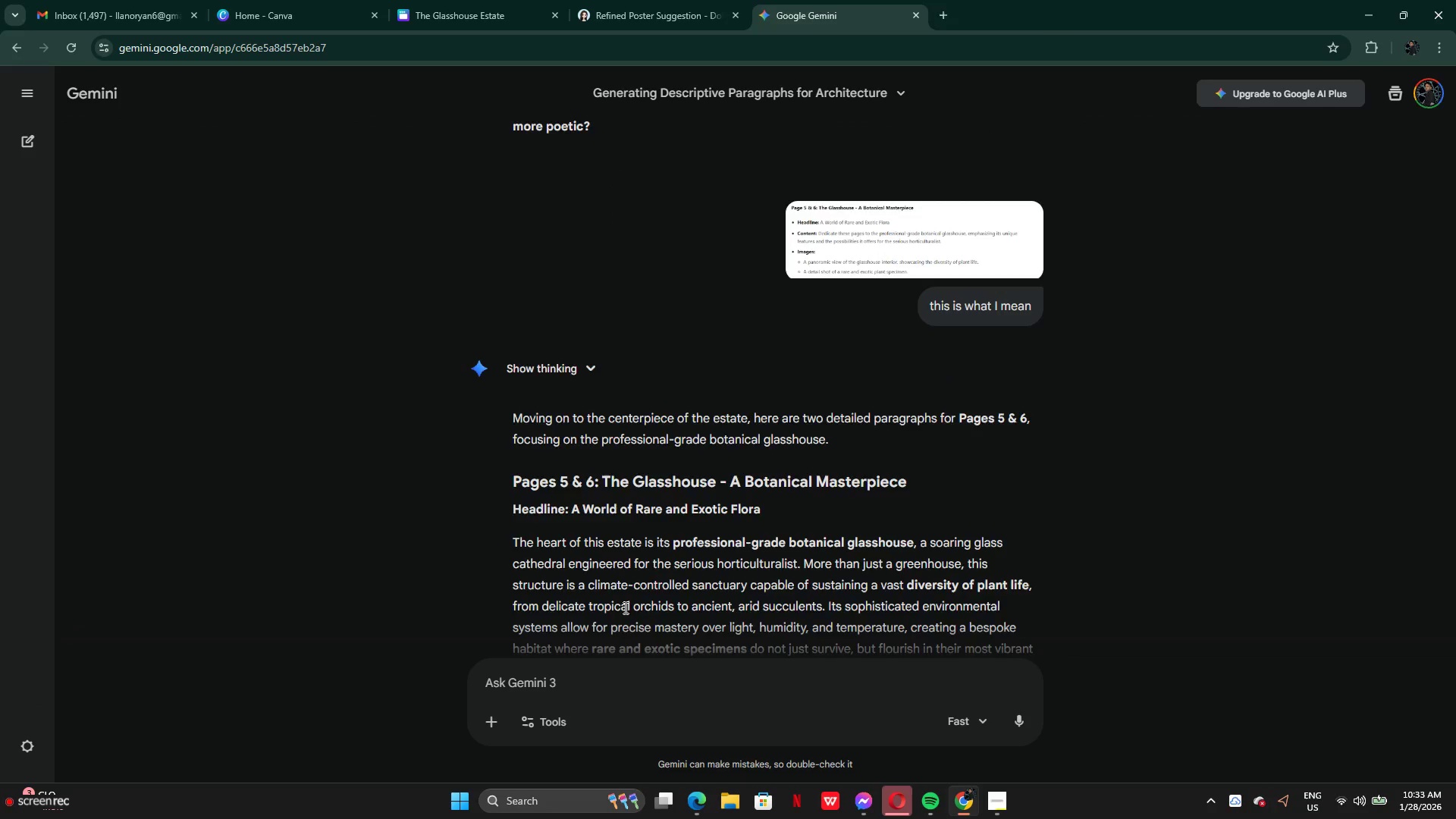 
scroll: coordinate [623, 616], scroll_direction: down, amount: 13.0
 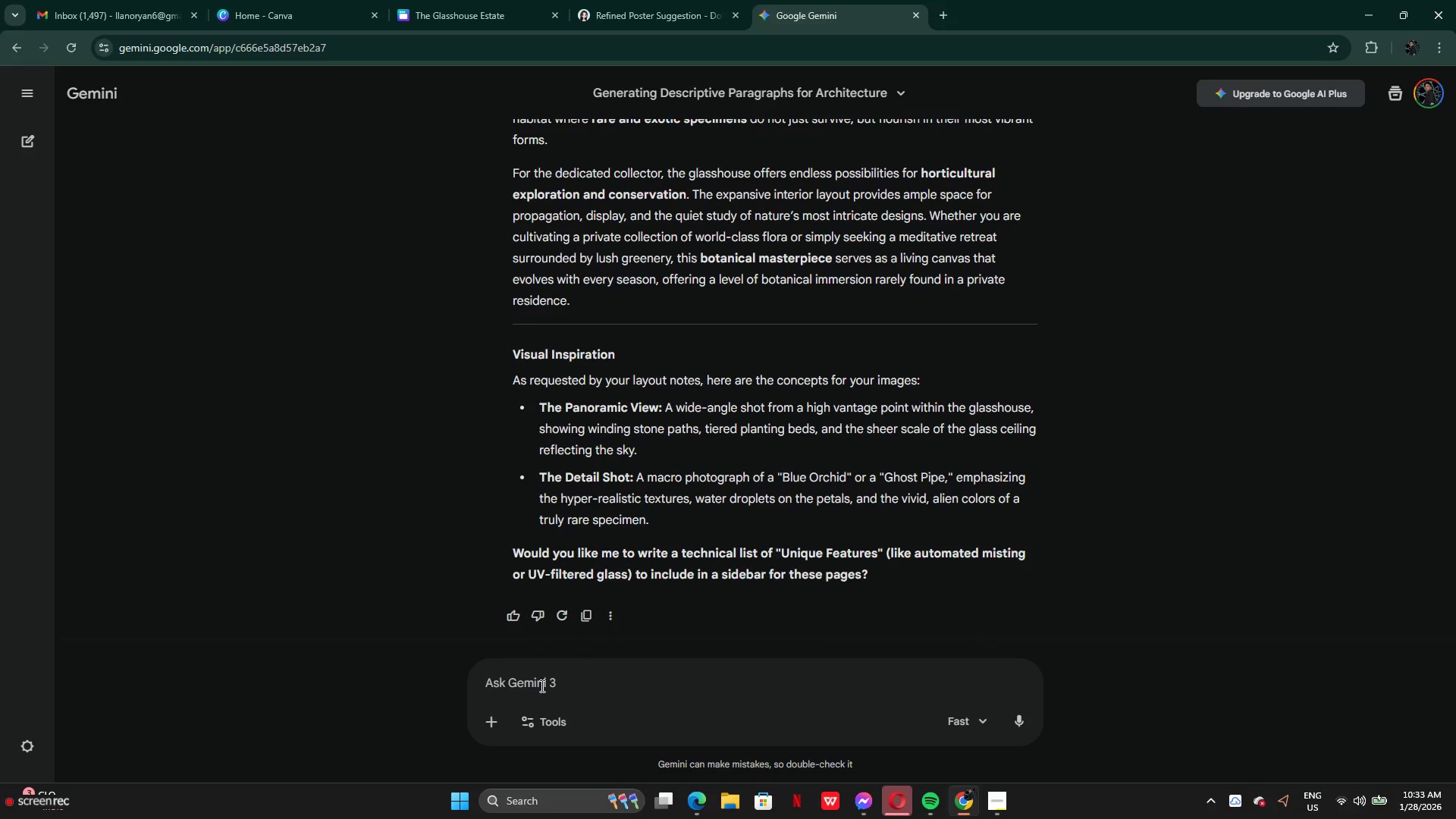 
key(Control+V)
 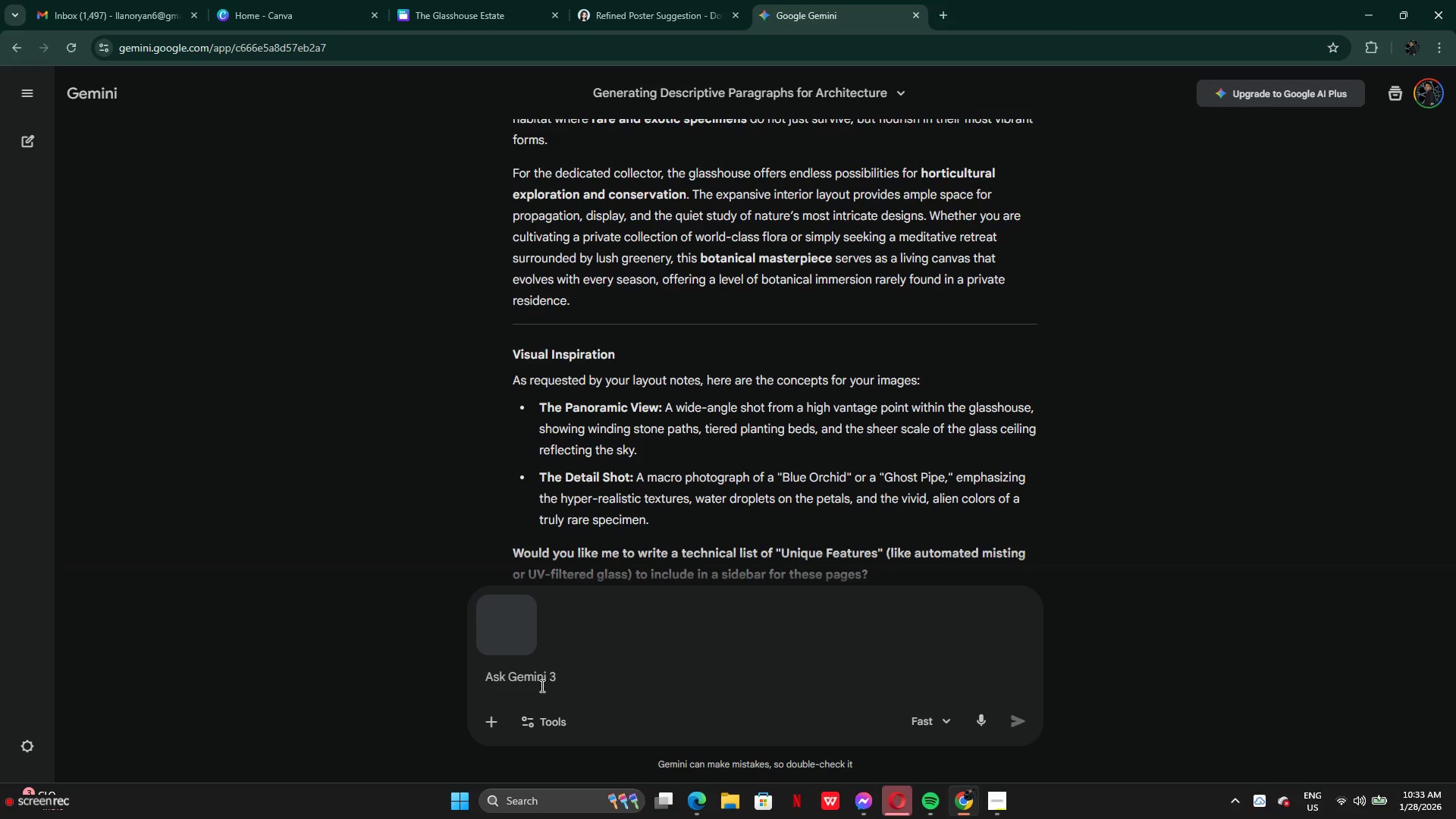 
type(breif d)
key(Backspace)
key(Backspace)
key(Backspace)
key(Backspace)
key(Backspace)
type(ief description for this page)
 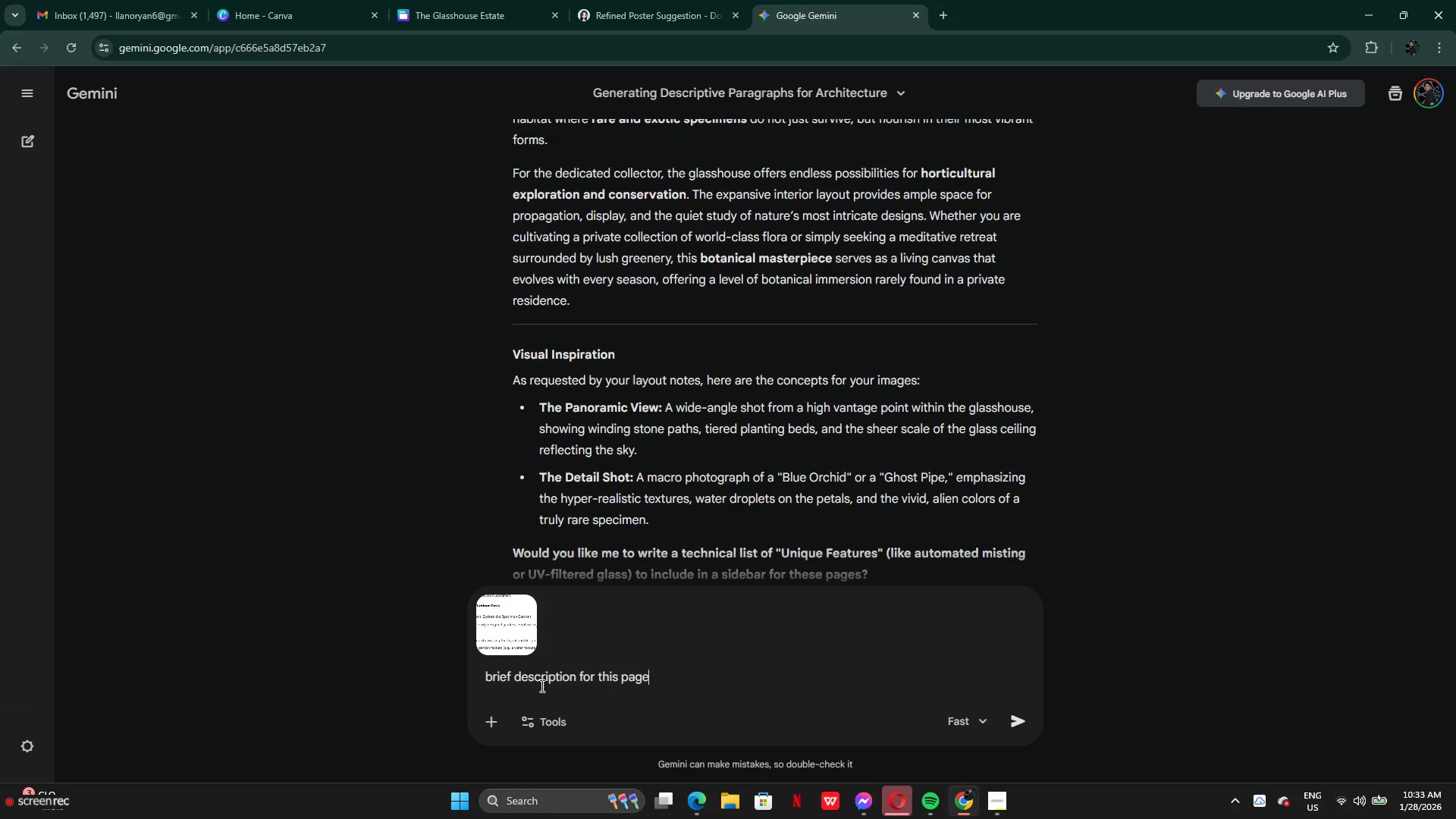 
key(Enter)
 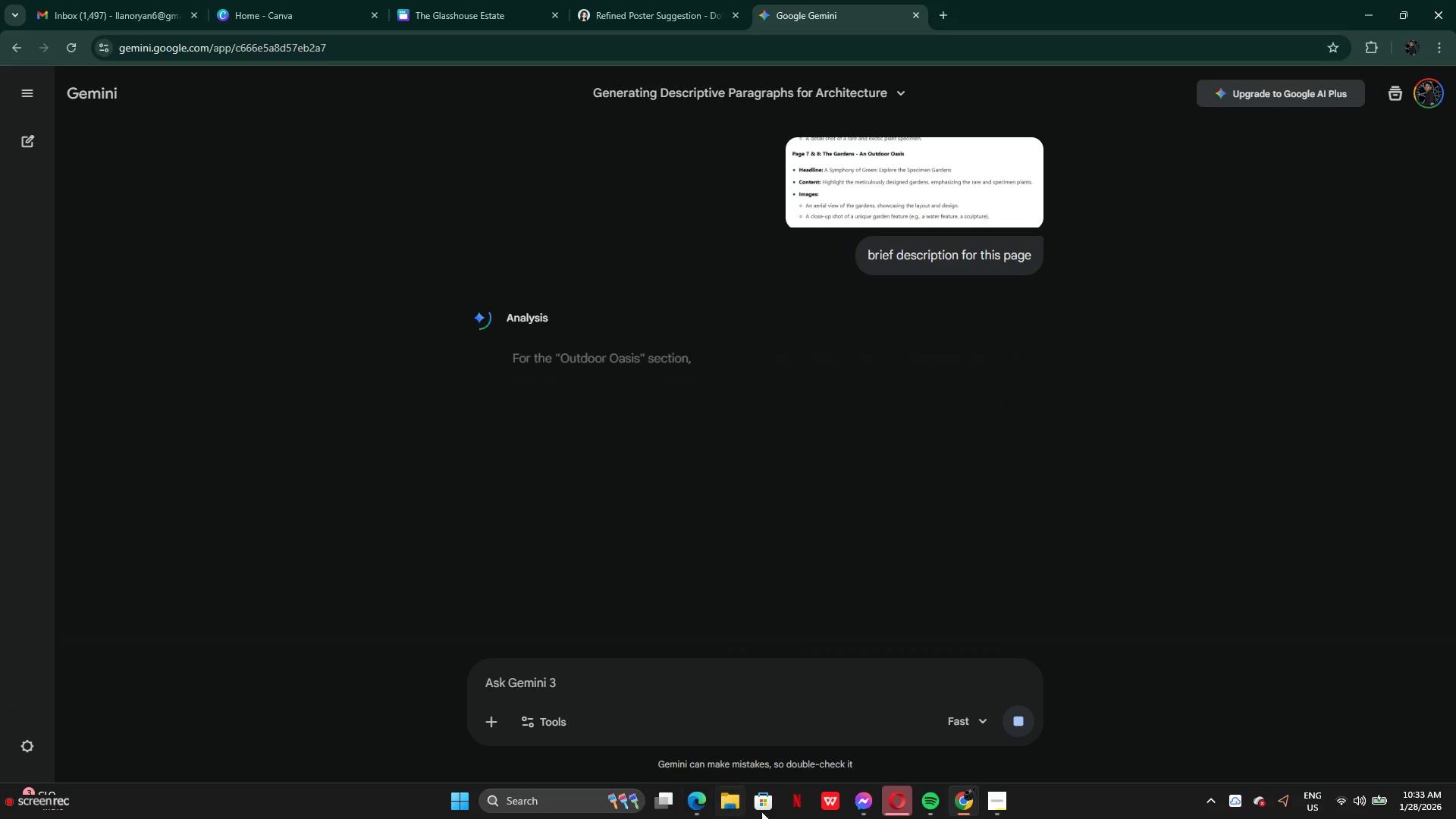 
wait(6.83)
 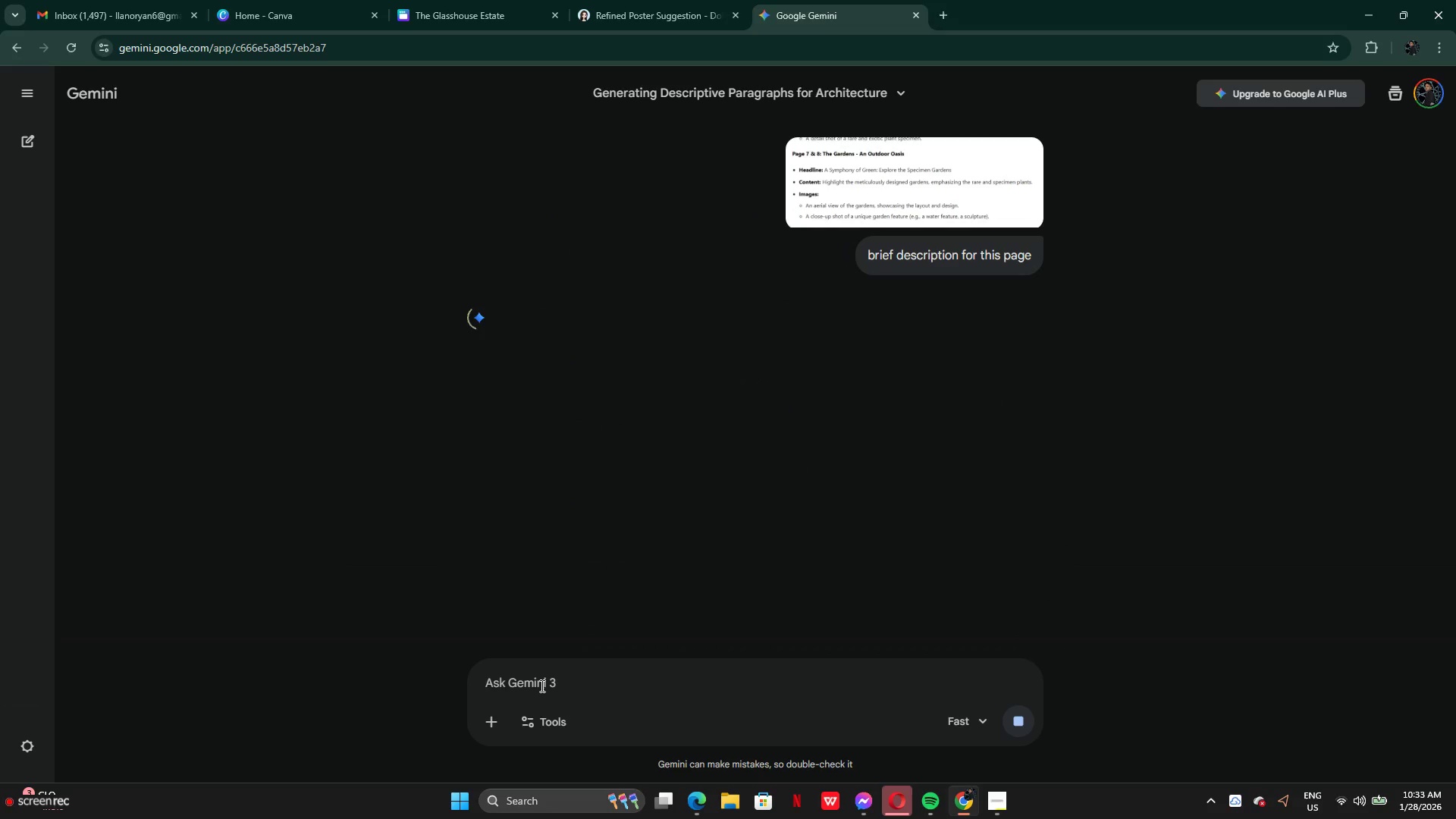 
left_click([990, 809])